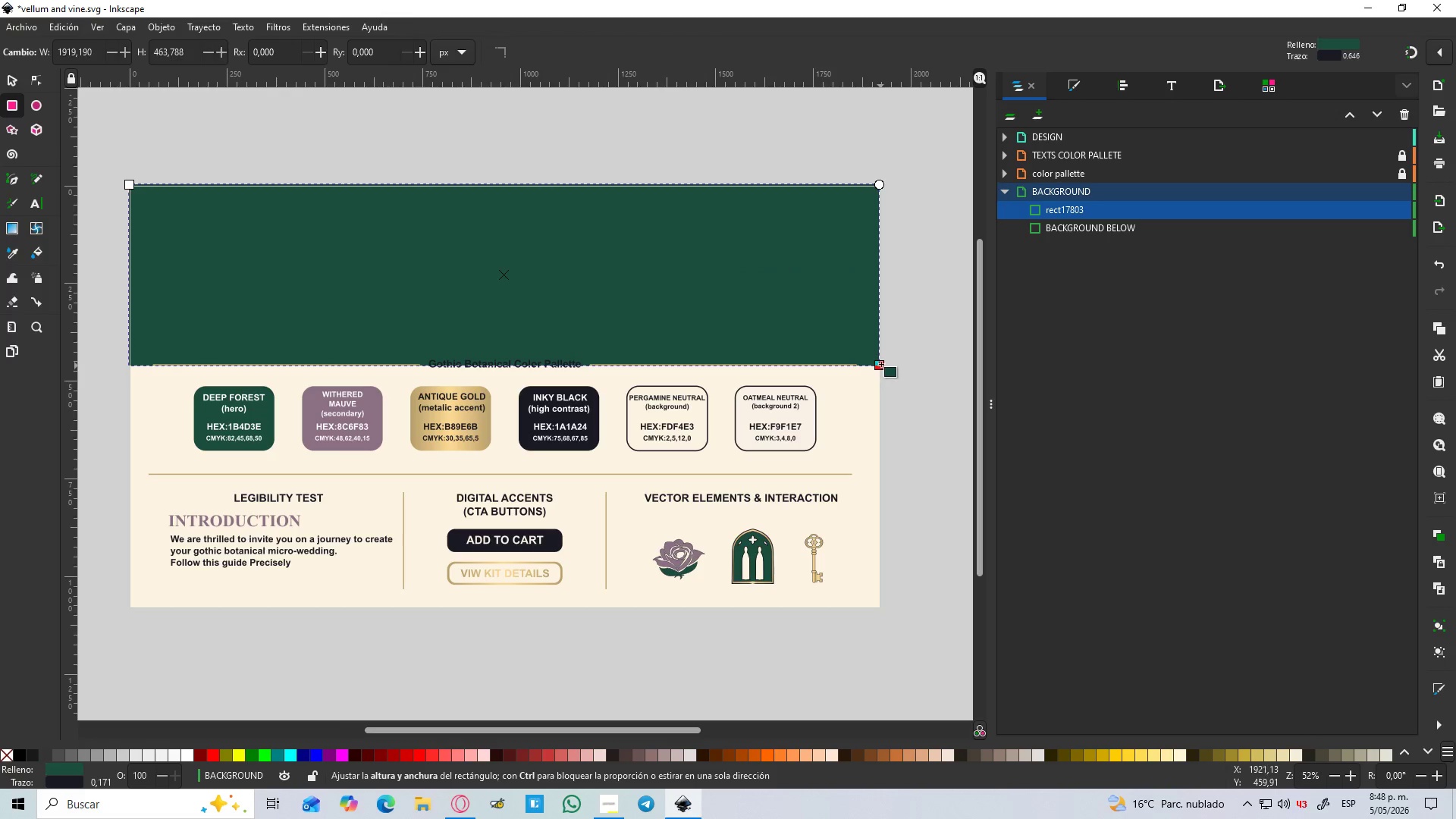 
hold_key(key=ControlLeft, duration=1.09)
scroll: coordinate [879, 378], scroll_direction: up, amount: 6.0
 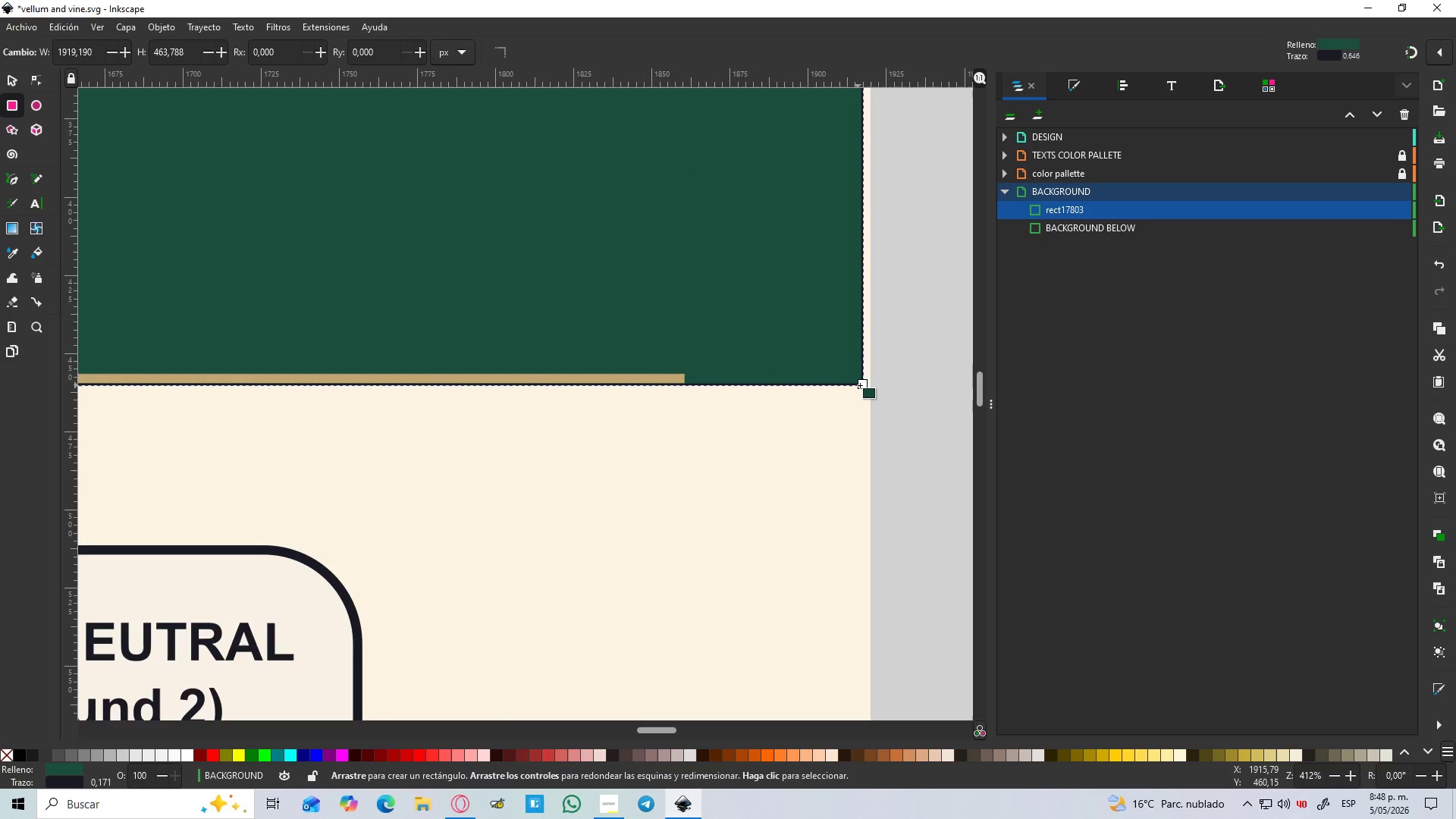 
left_click_drag(start_coordinate=[861, 386], to_coordinate=[870, 380])
 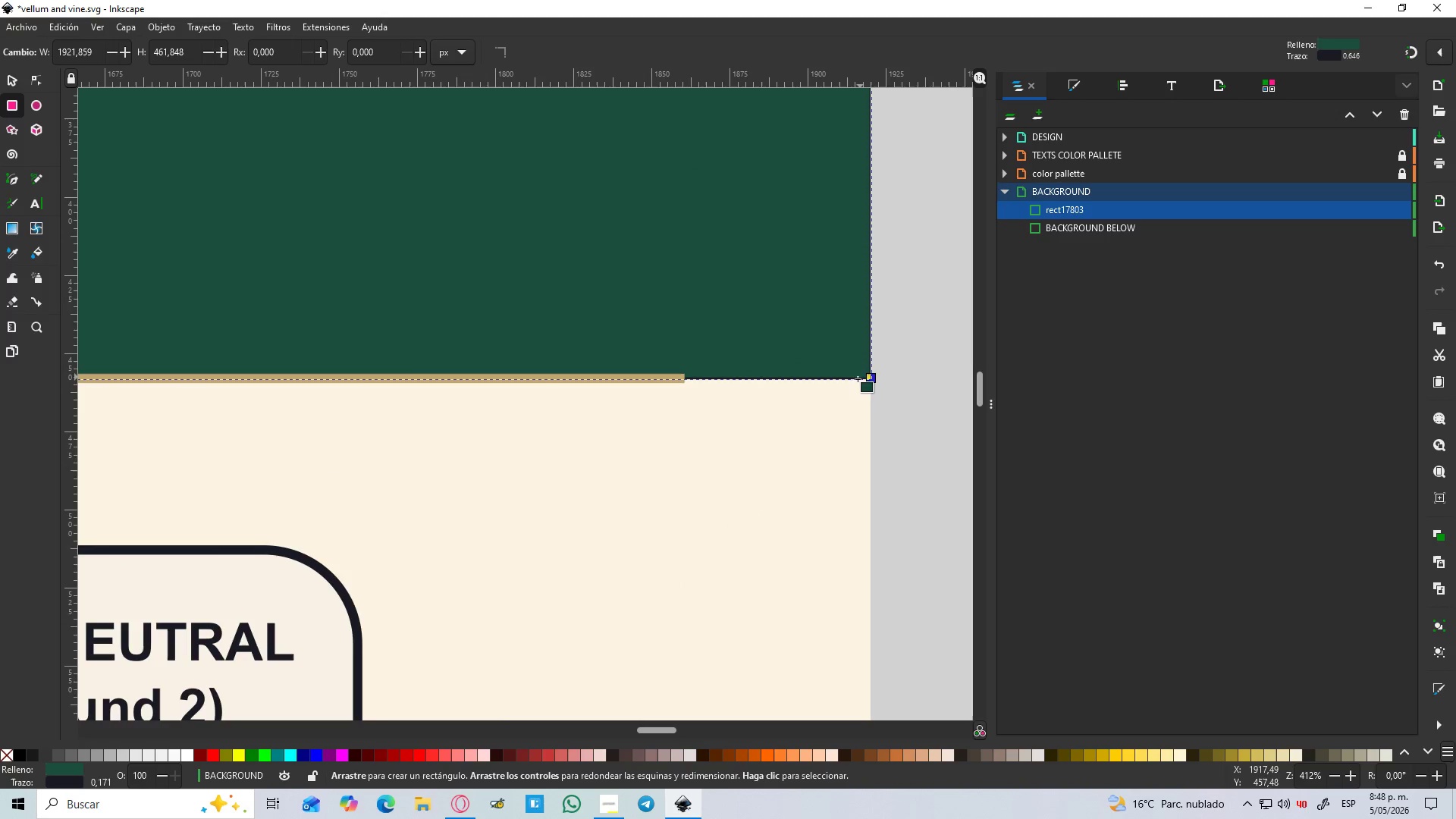 
hold_key(key=ControlLeft, duration=1.25)
scroll: coordinate [835, 401], scroll_direction: down, amount: 4.0
 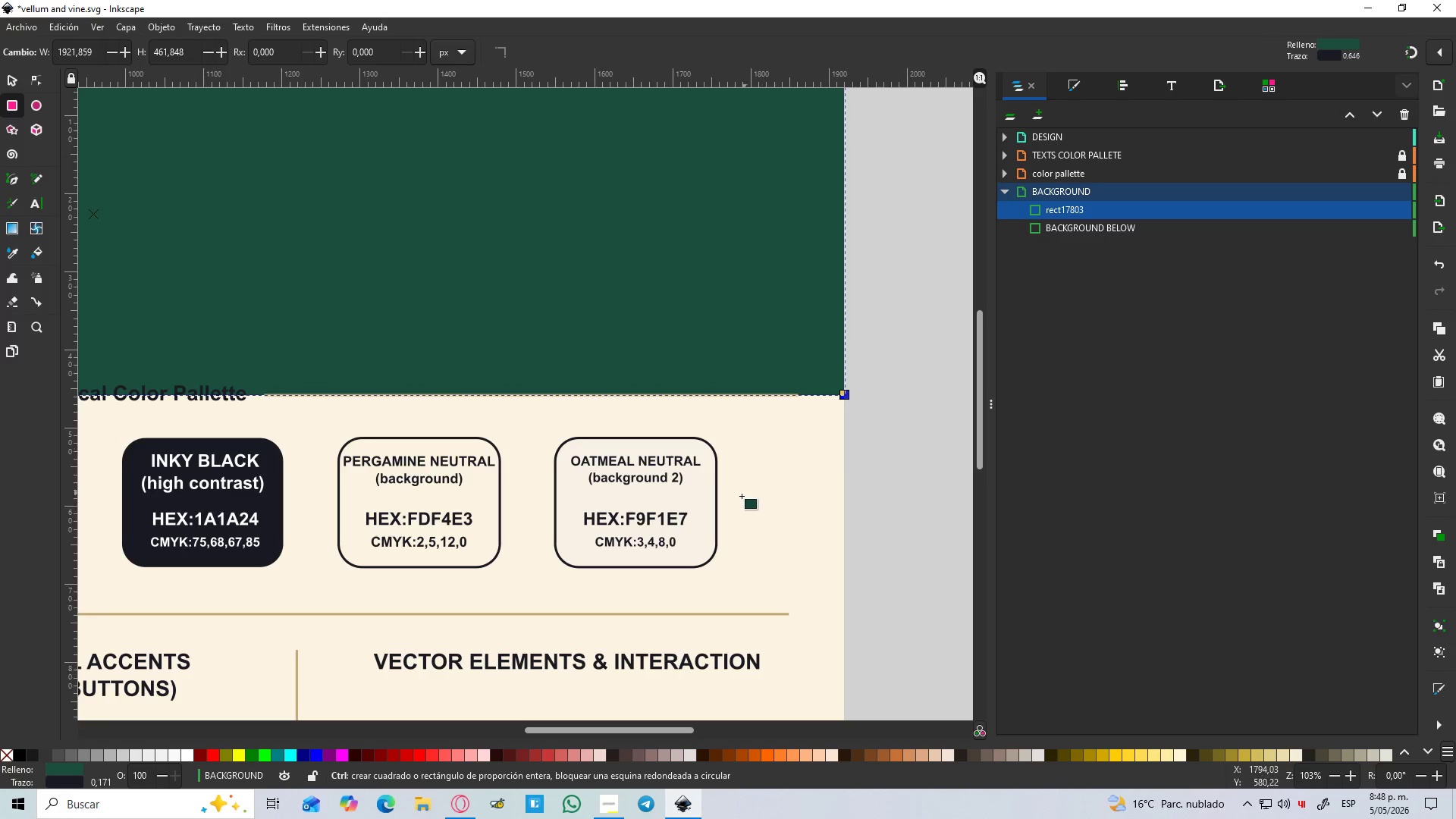 
key(D)
 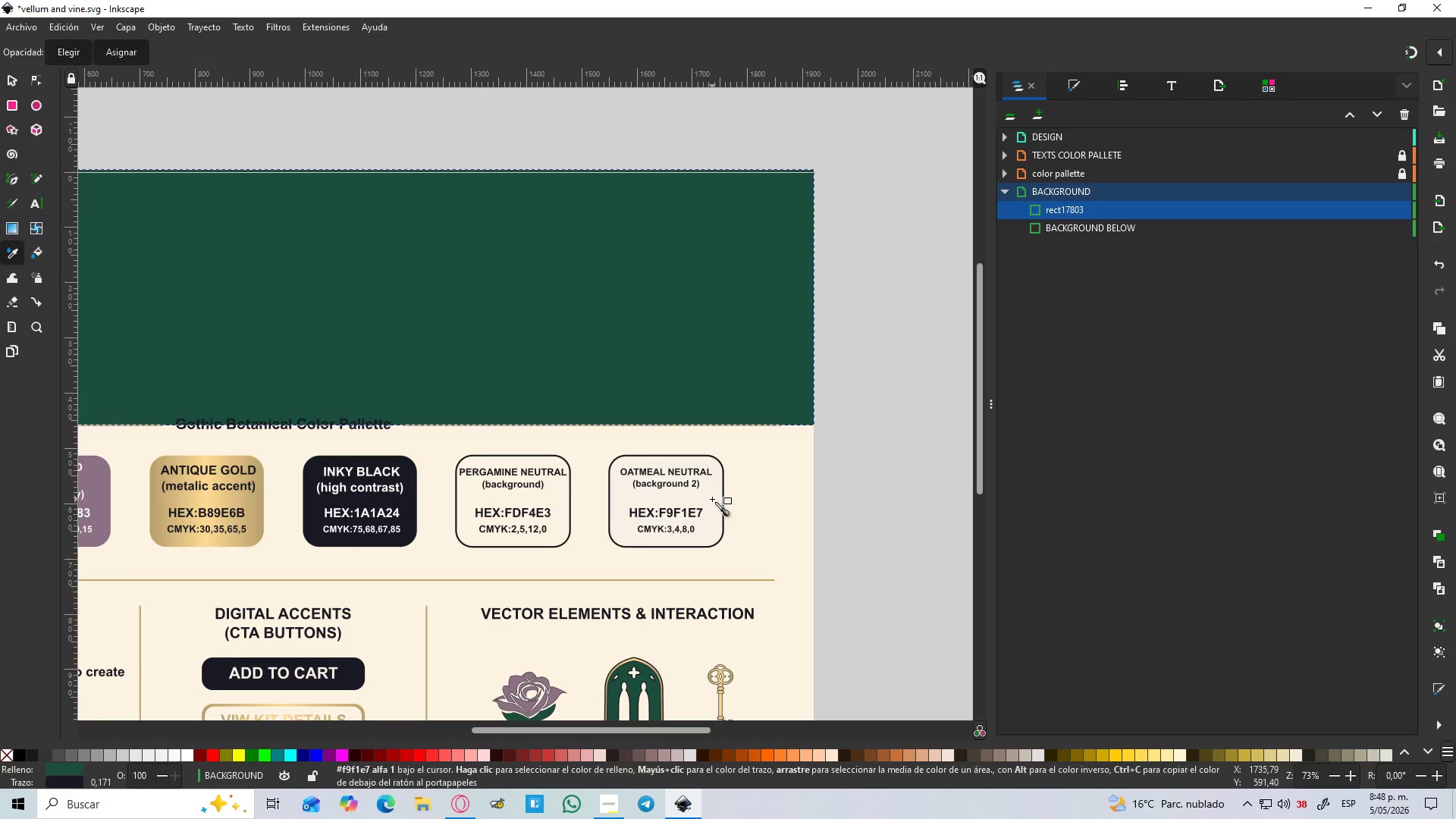 
scroll: coordinate [739, 497], scroll_direction: down, amount: 1.0
 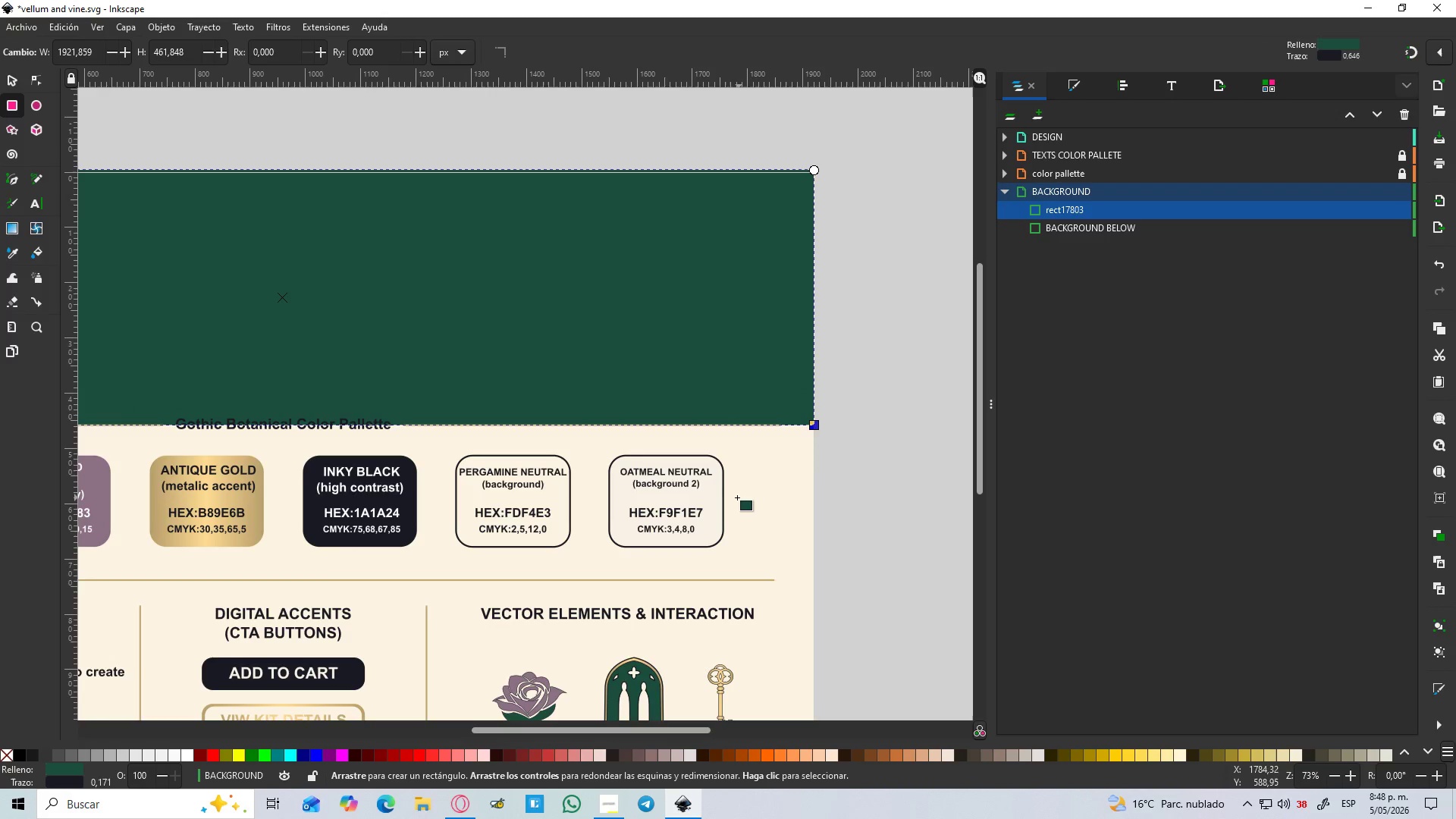 
left_click([712, 499])
 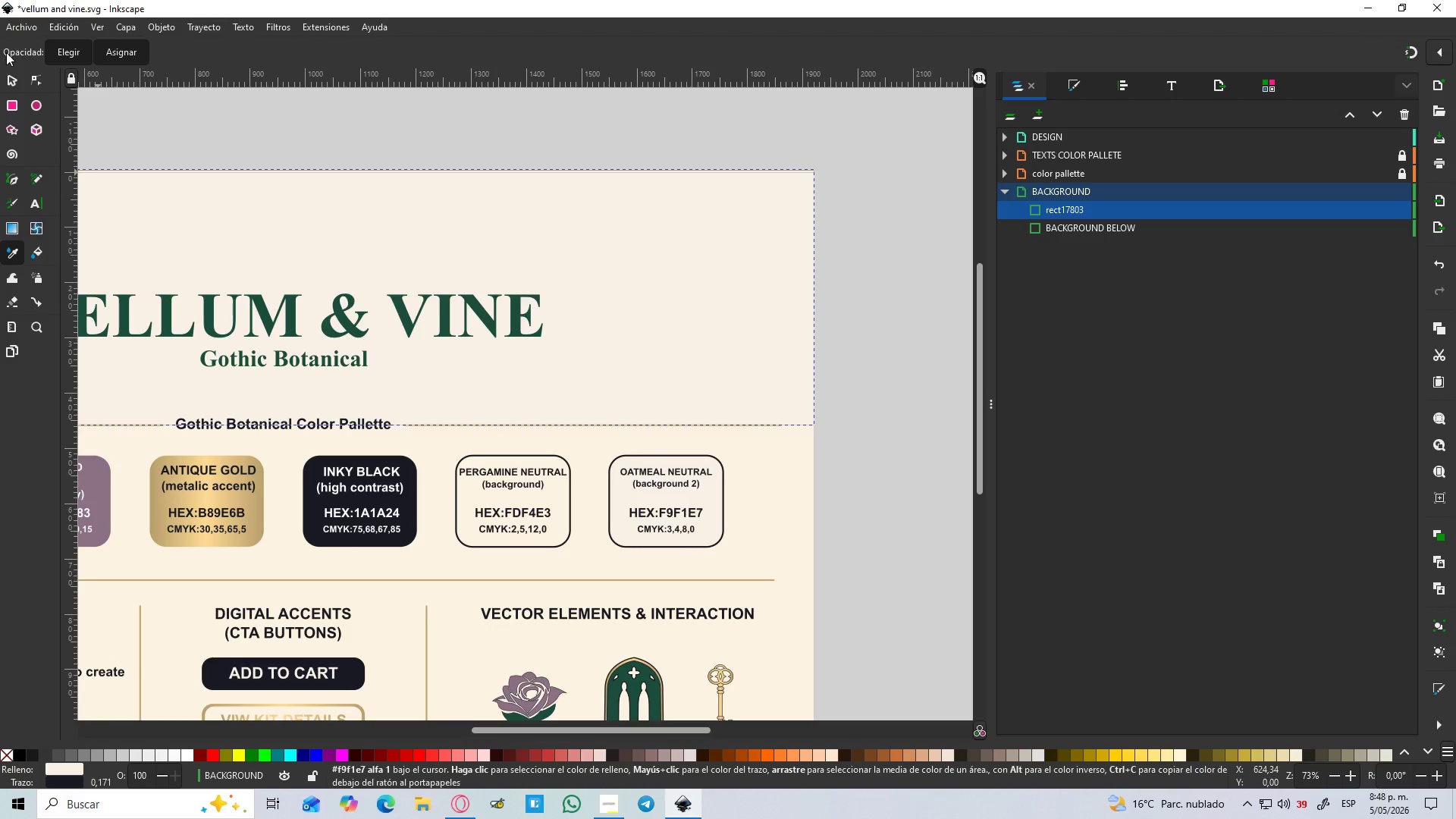 
left_click([11, 80])
 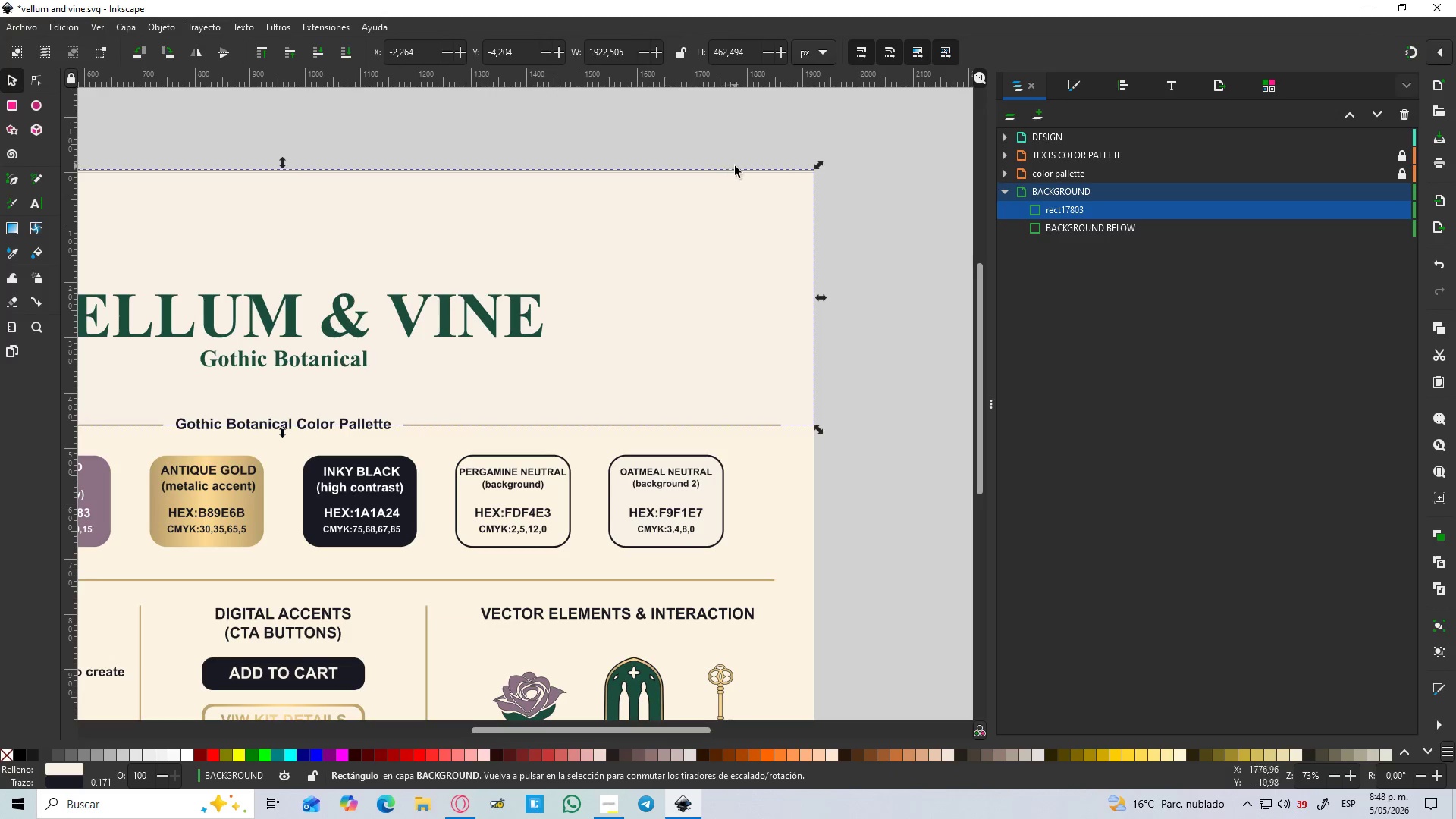 
left_click([843, 187])
 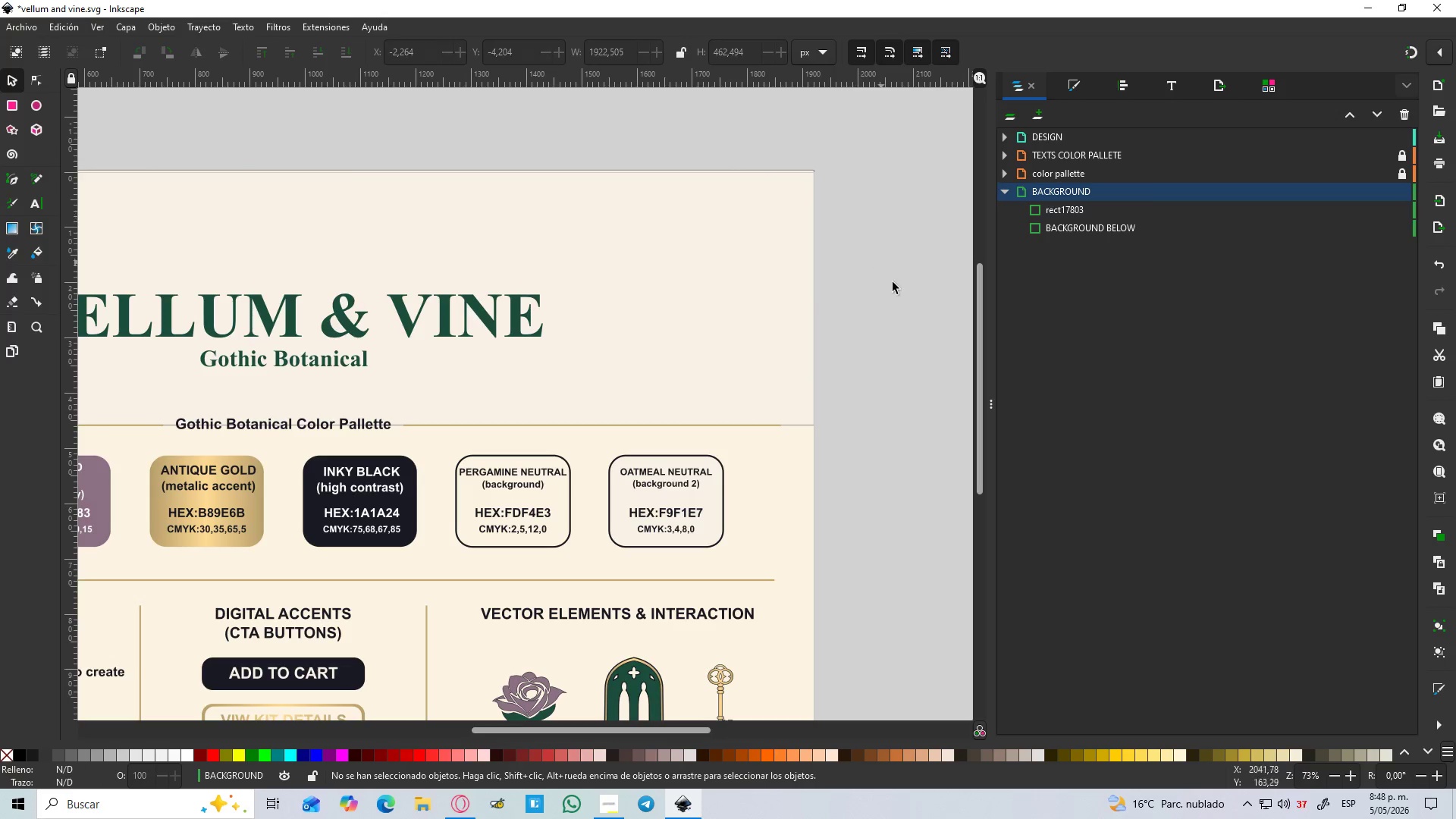 
hold_key(key=ControlLeft, duration=1.5)
scroll: coordinate [900, 318], scroll_direction: down, amount: 2.0
 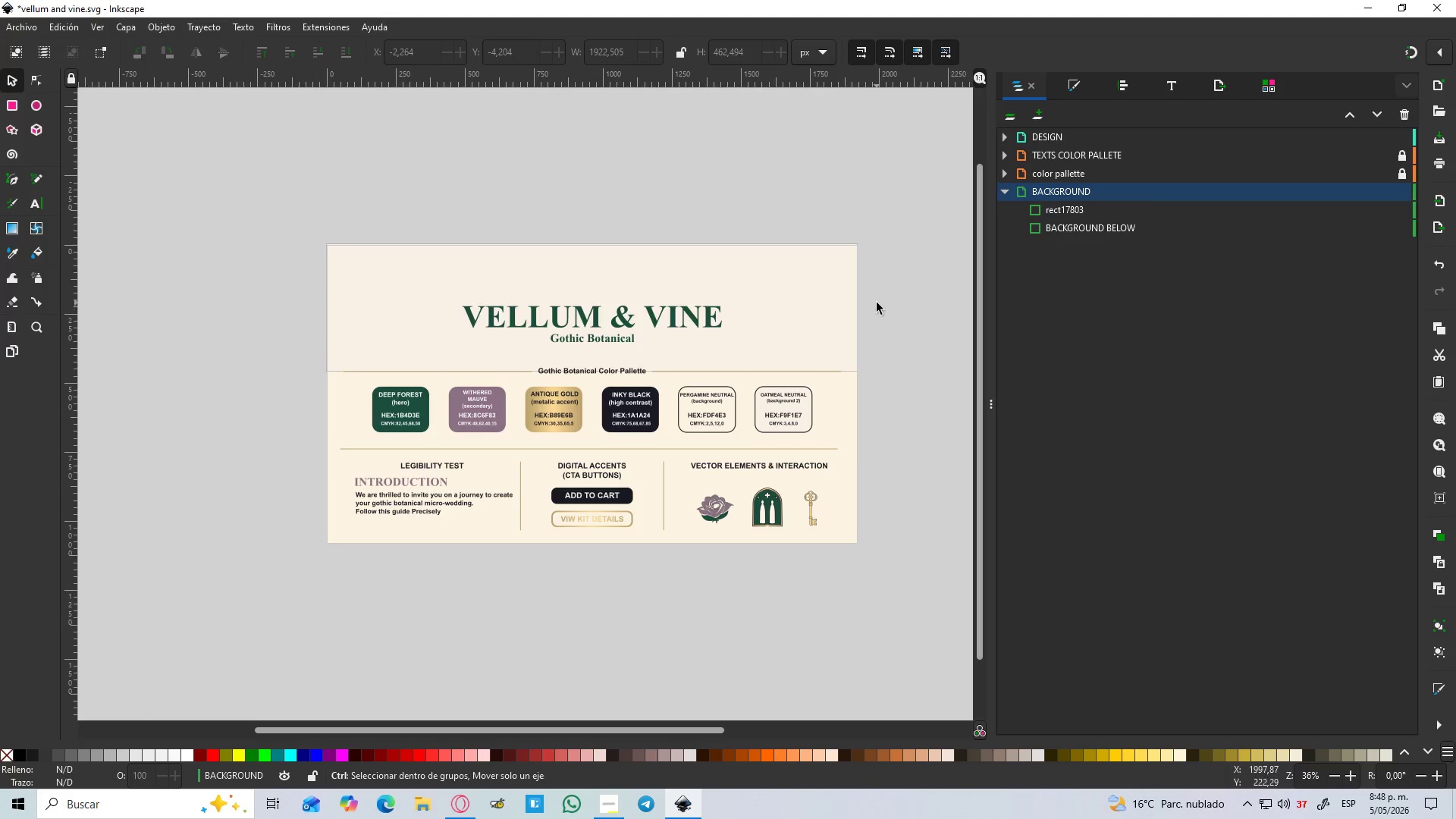 
scroll: coordinate [874, 300], scroll_direction: up, amount: 1.0
 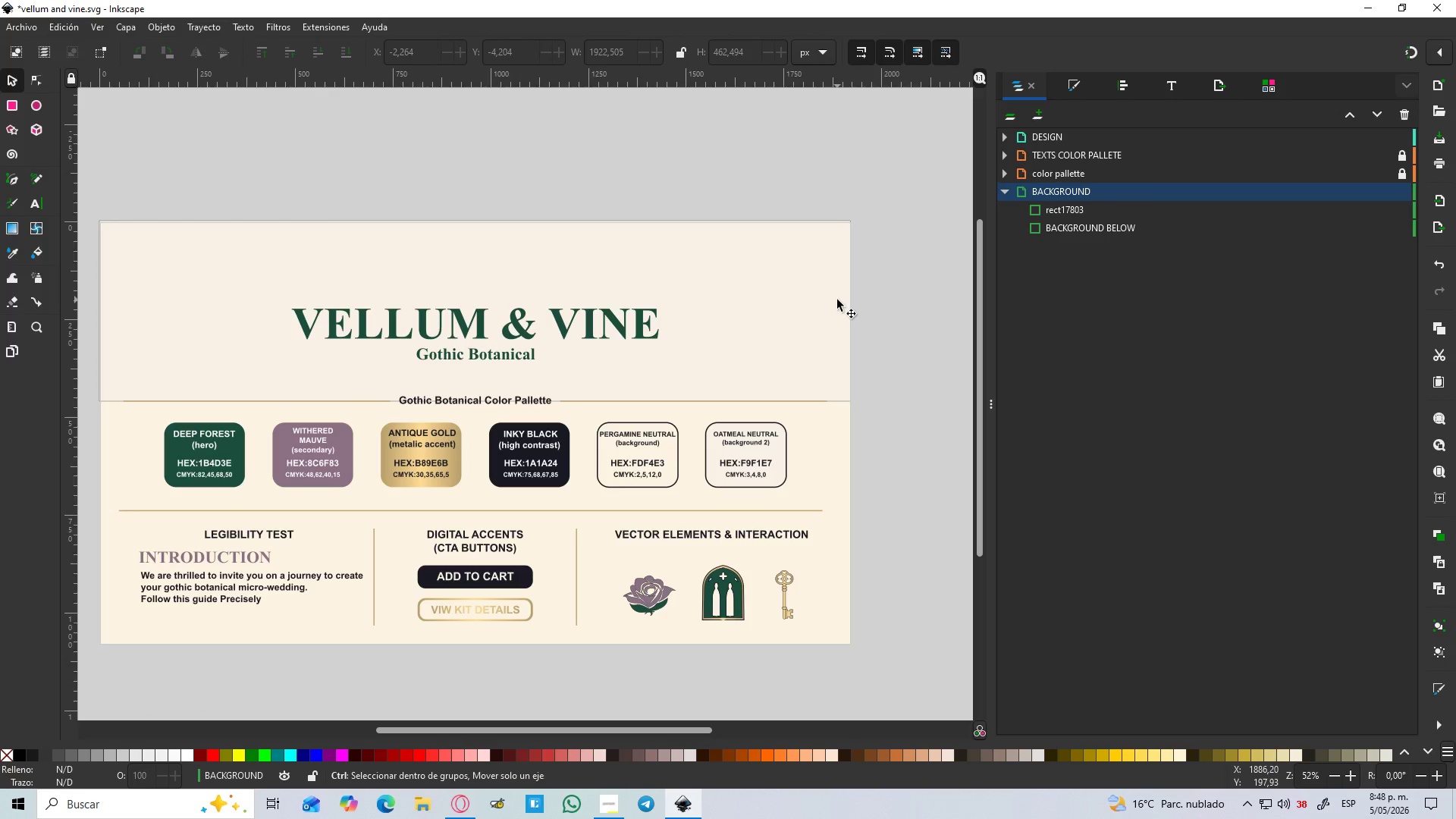 
hold_key(key=ControlLeft, duration=1.51)
scroll: coordinate [820, 308], scroll_direction: up, amount: 2.0
 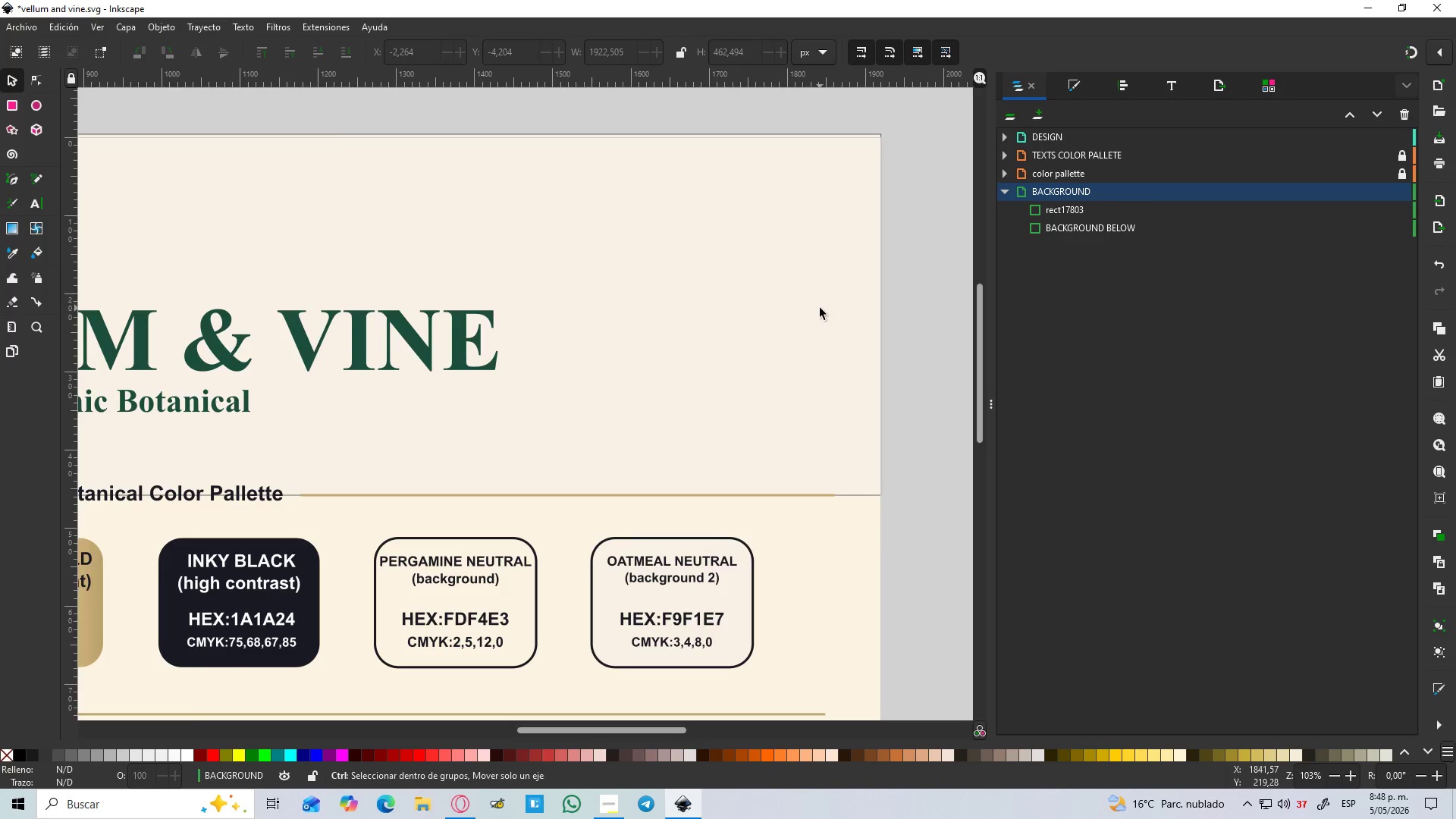 
hold_key(key=ControlLeft, duration=1.11)
 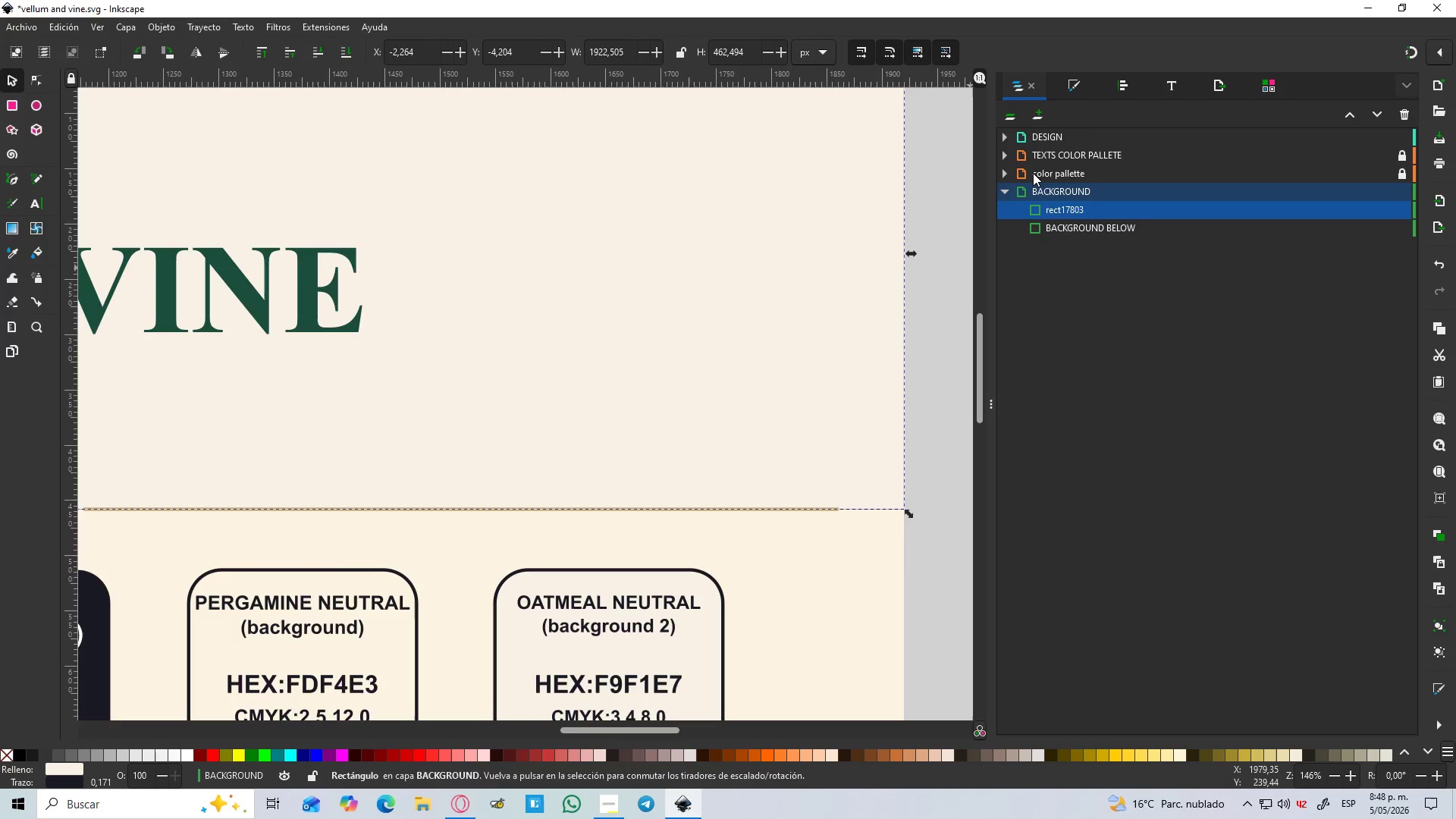 
scroll: coordinate [820, 308], scroll_direction: down, amount: 2.0
 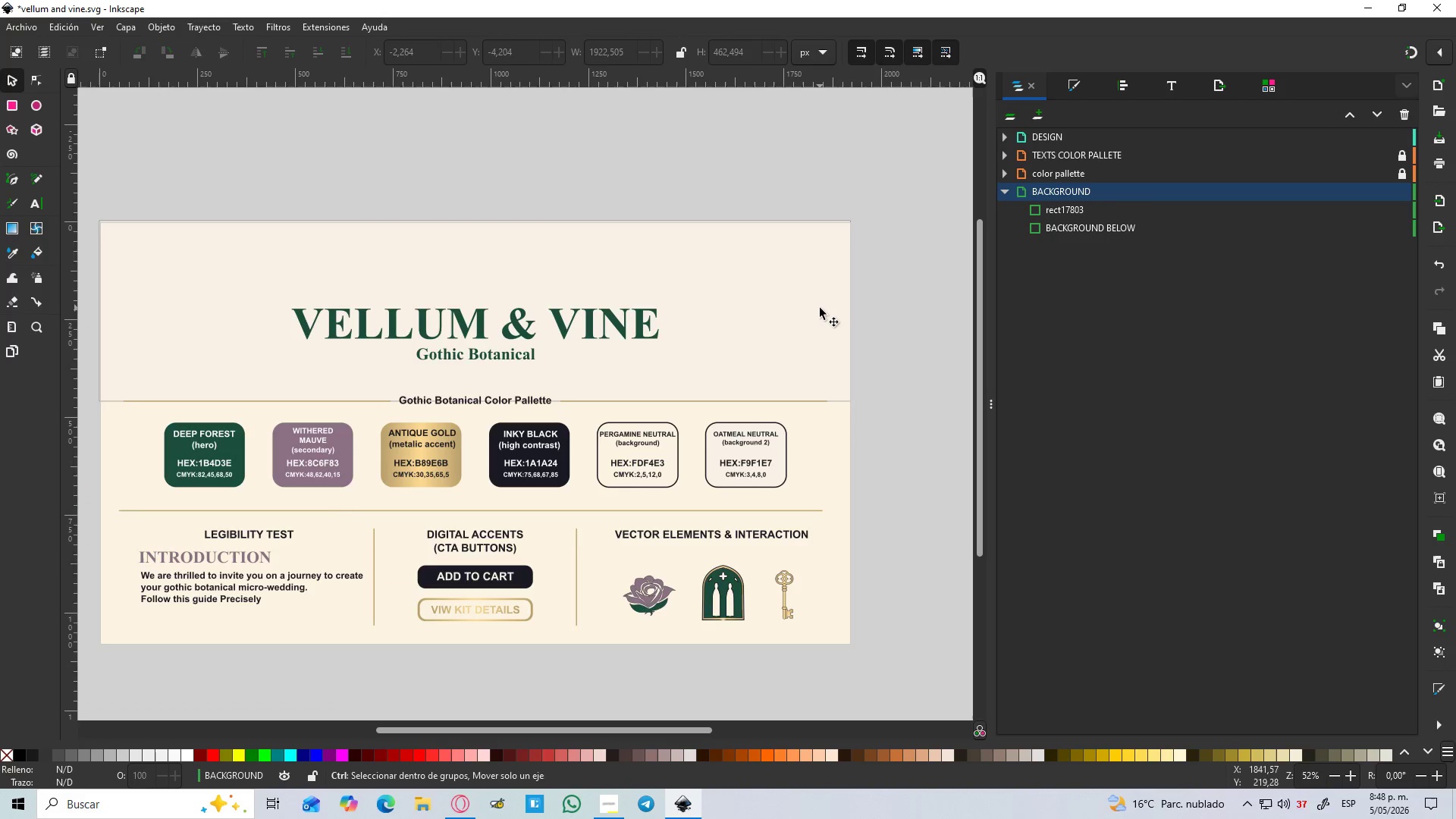 
scroll: coordinate [824, 347], scroll_direction: up, amount: 3.0
 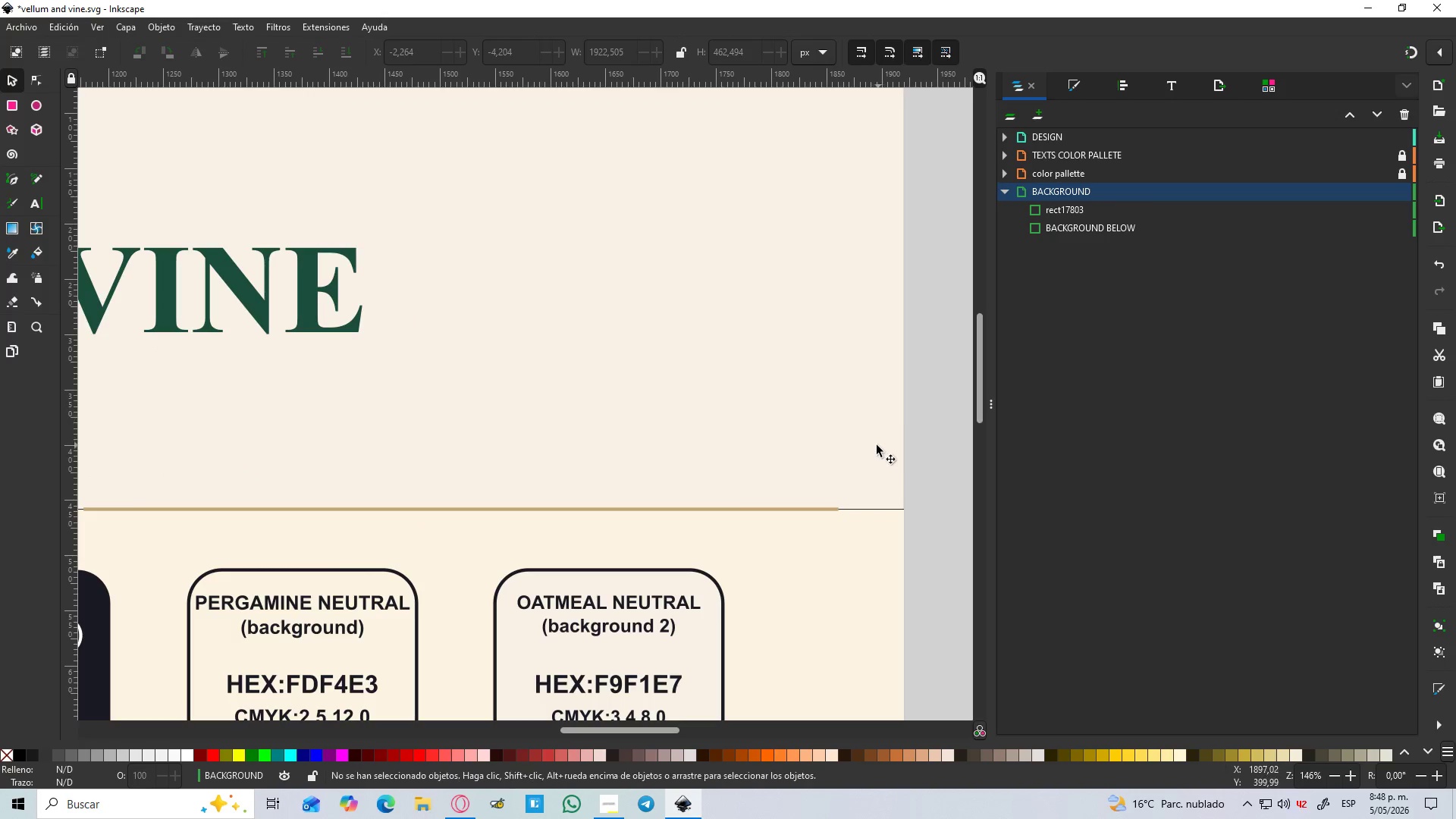 
left_click([867, 441])
 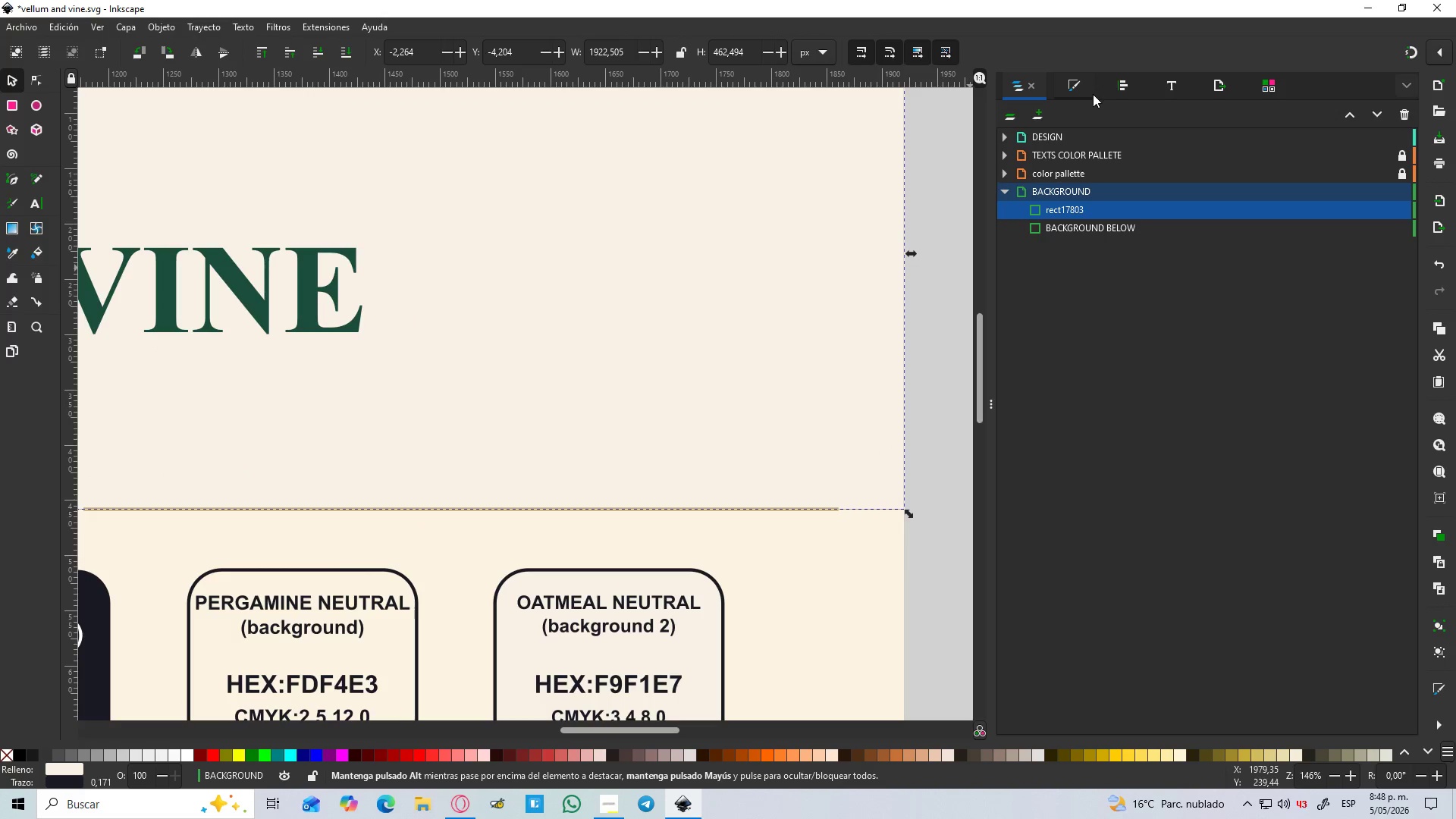 
left_click([1083, 89])
 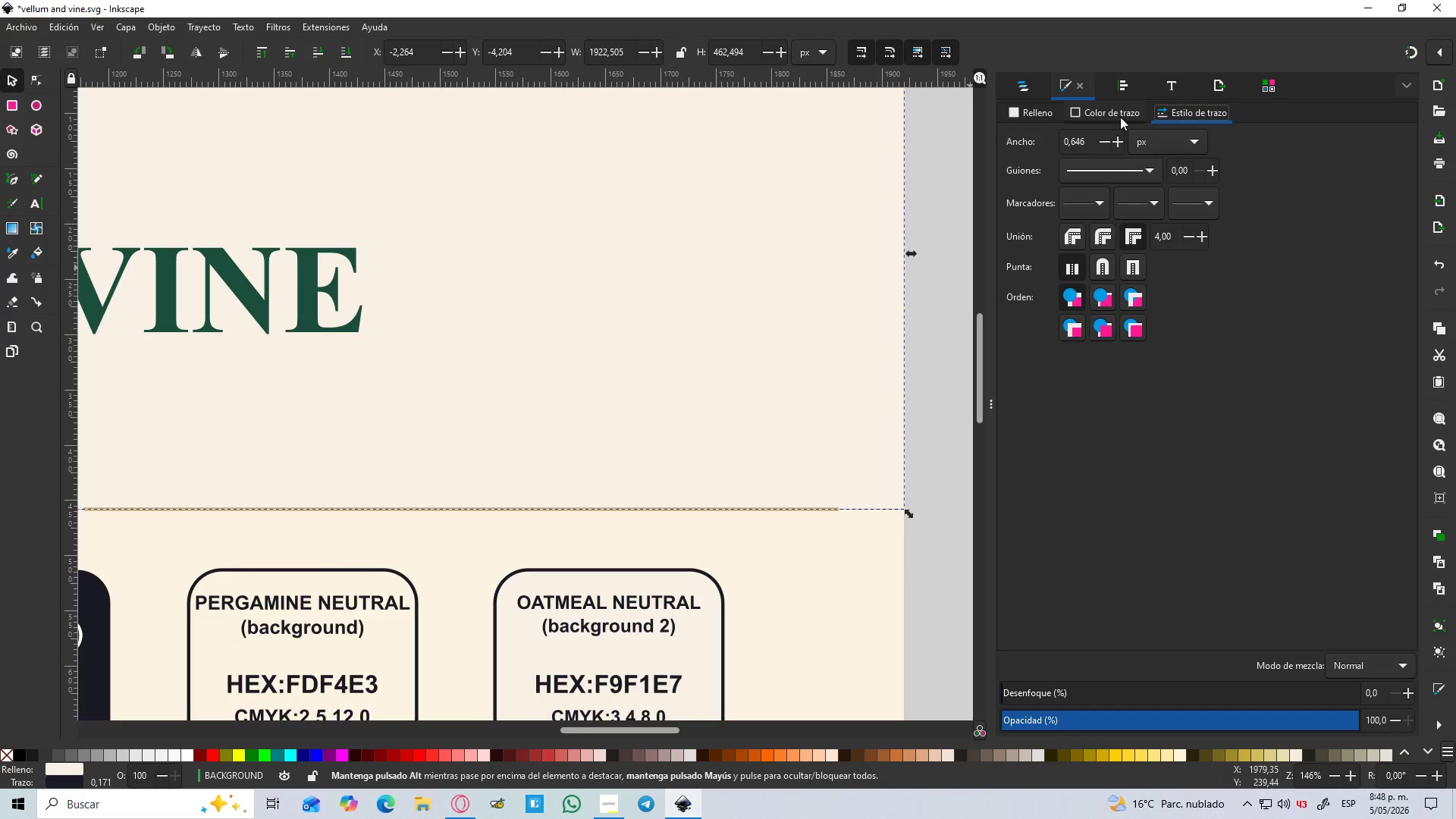 
left_click([1120, 116])
 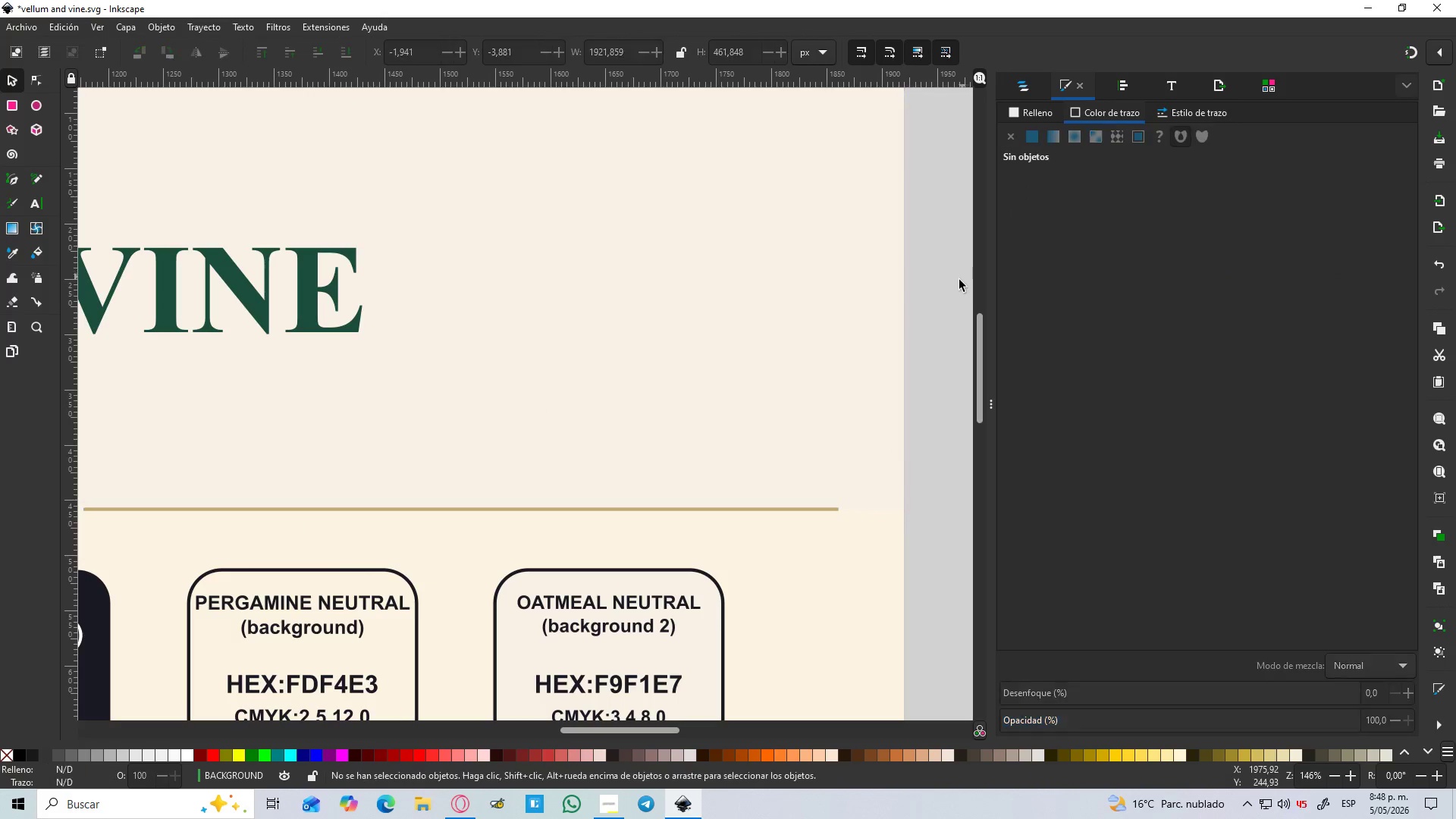 
hold_key(key=ControlLeft, duration=1.33)
scroll: coordinate [930, 387], scroll_direction: down, amount: 3.0
 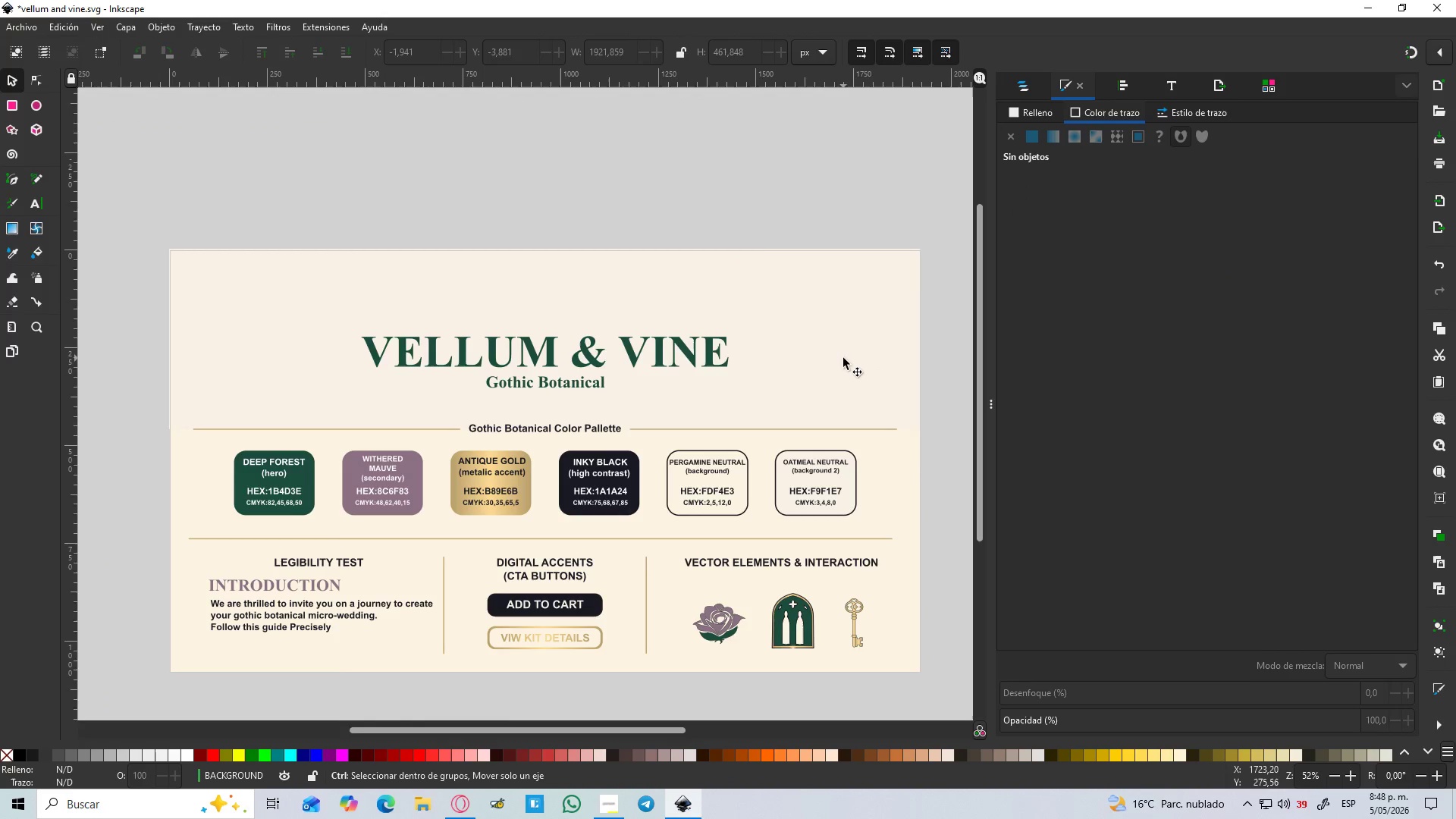 
hold_key(key=ControlLeft, duration=10.28)
left_click([843, 358])
 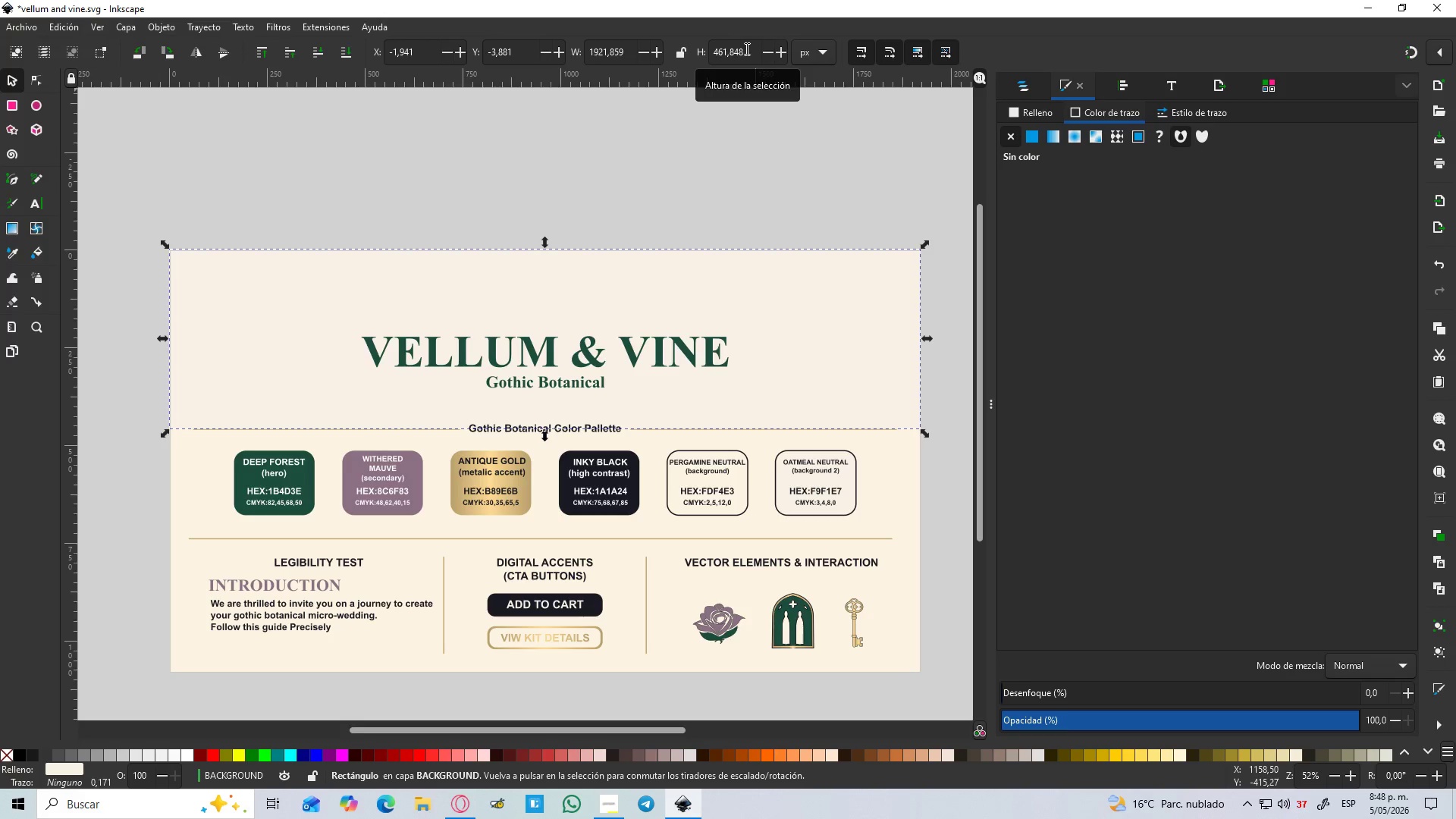 
left_click_drag(start_coordinate=[629, 49], to_coordinate=[564, 64])
 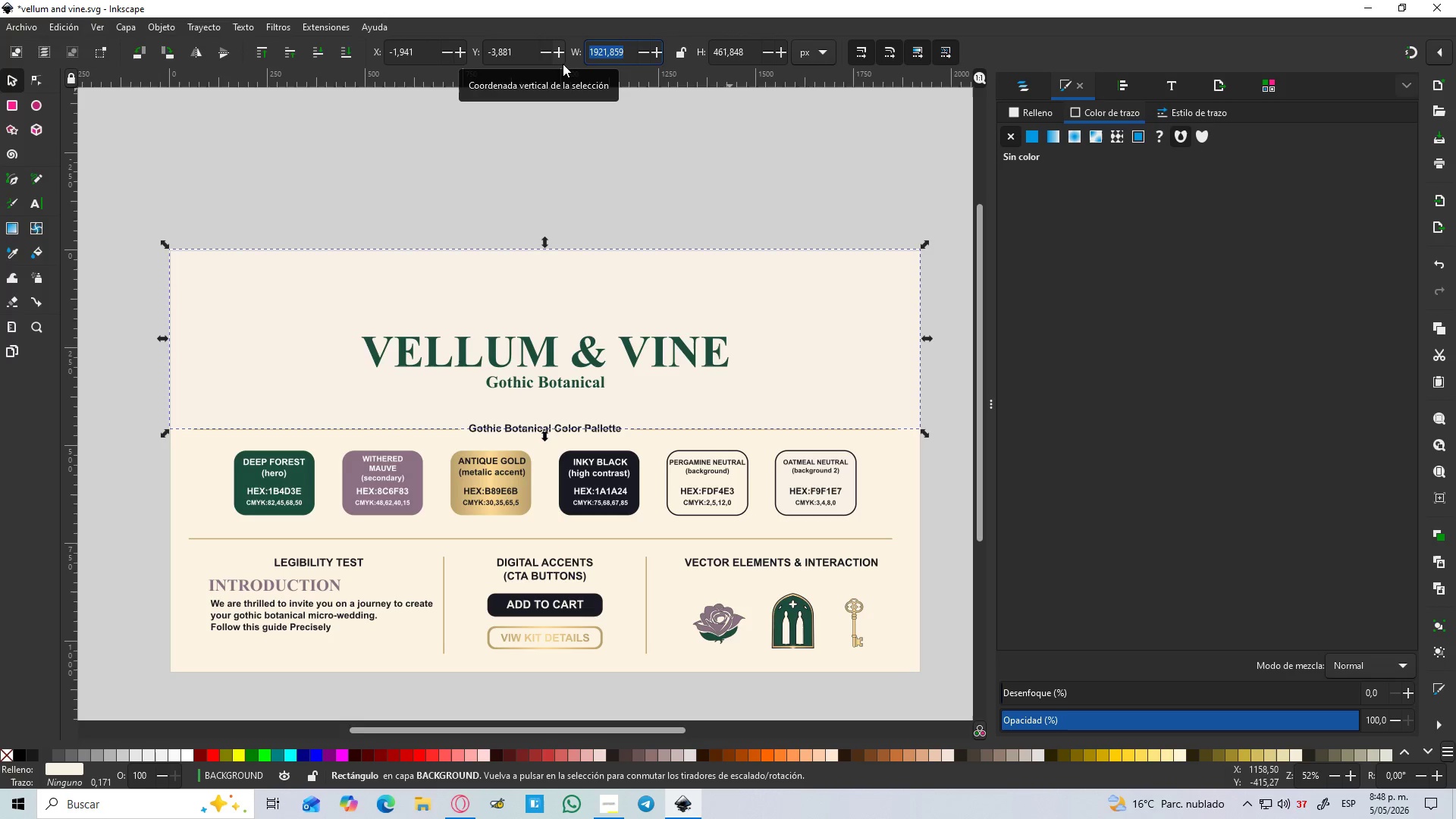 
key(Numpad1)
 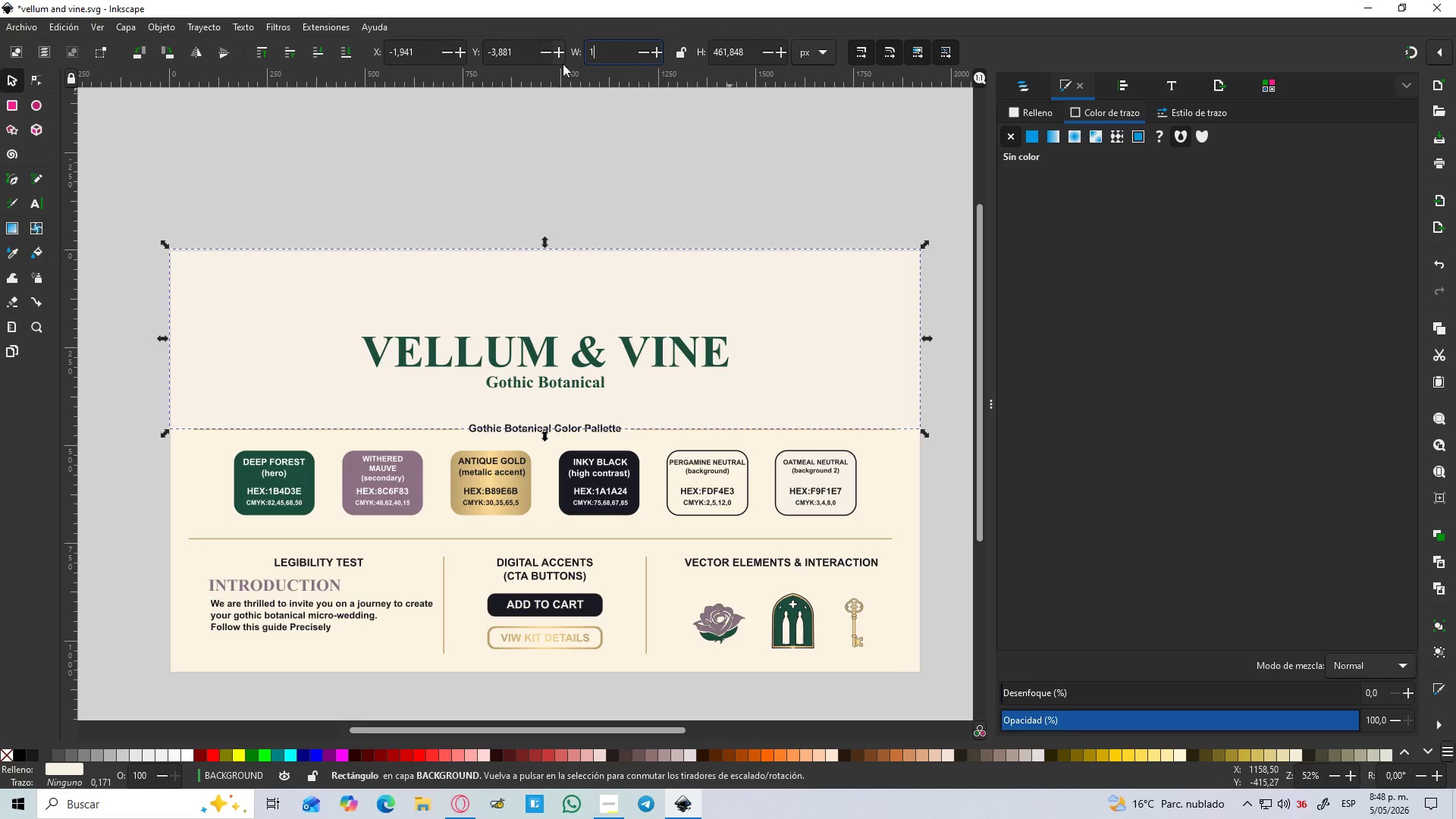 
key(Numpad9)
 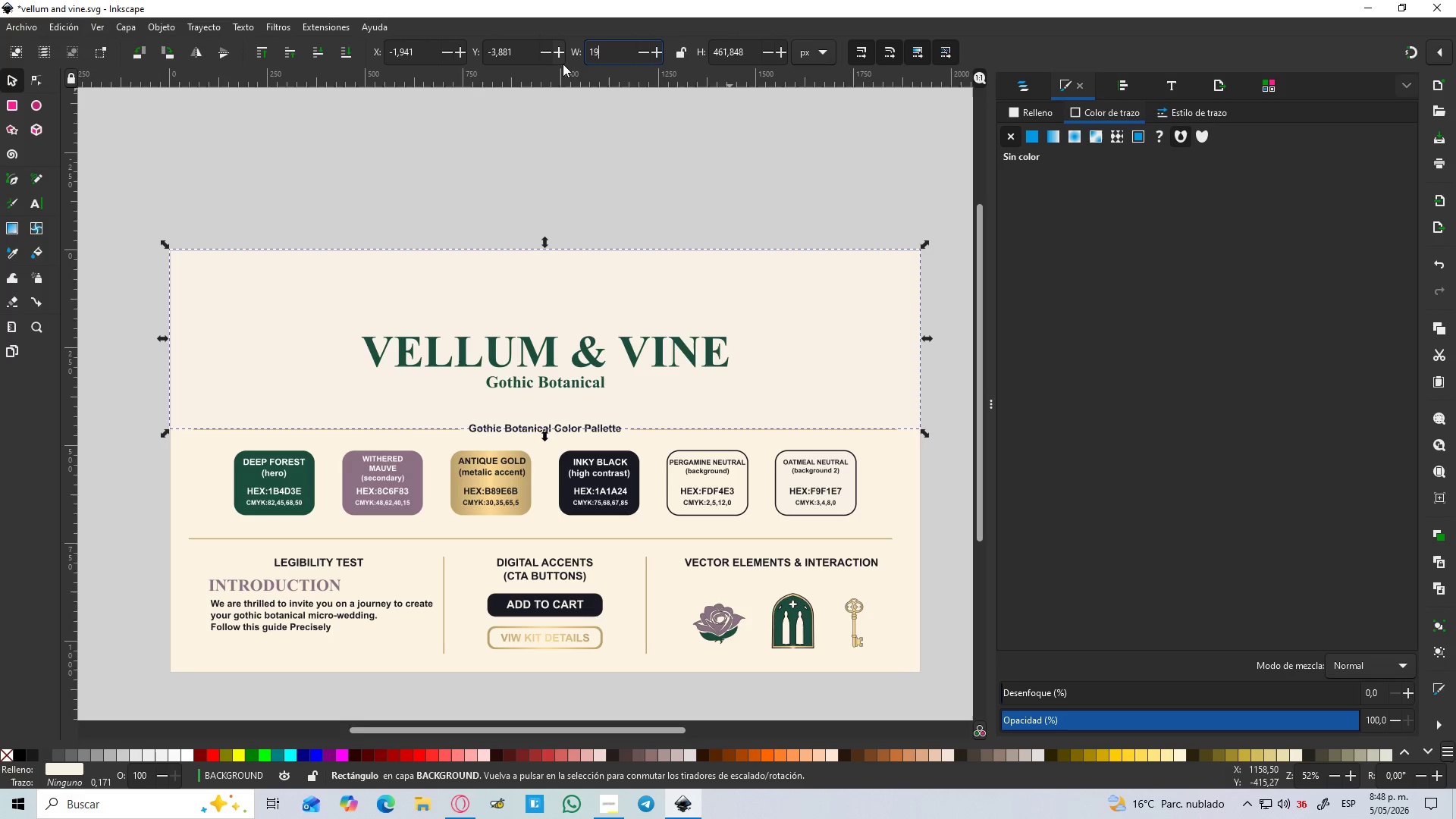 
key(Numpad2)
 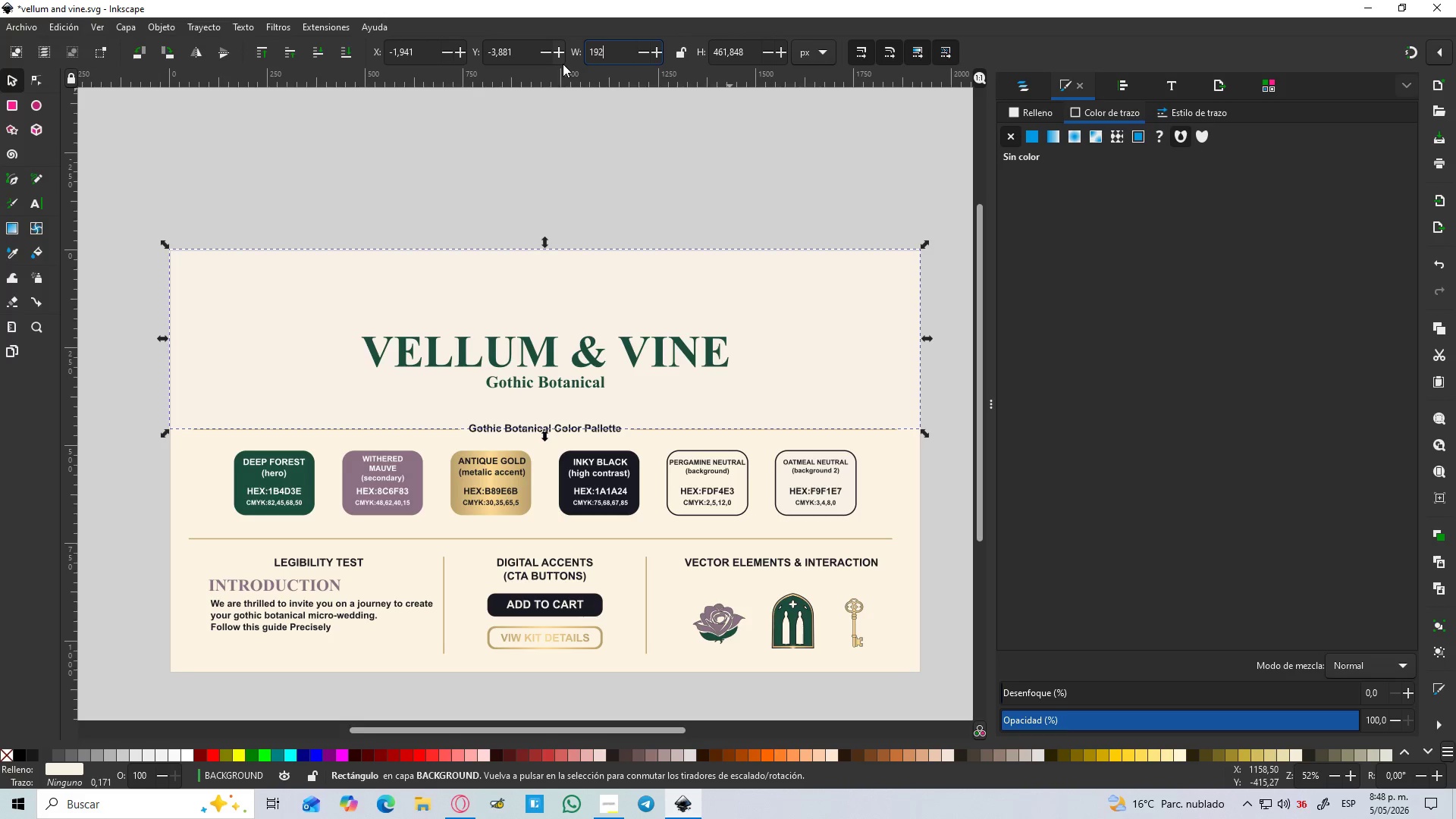 
key(Numpad0)
 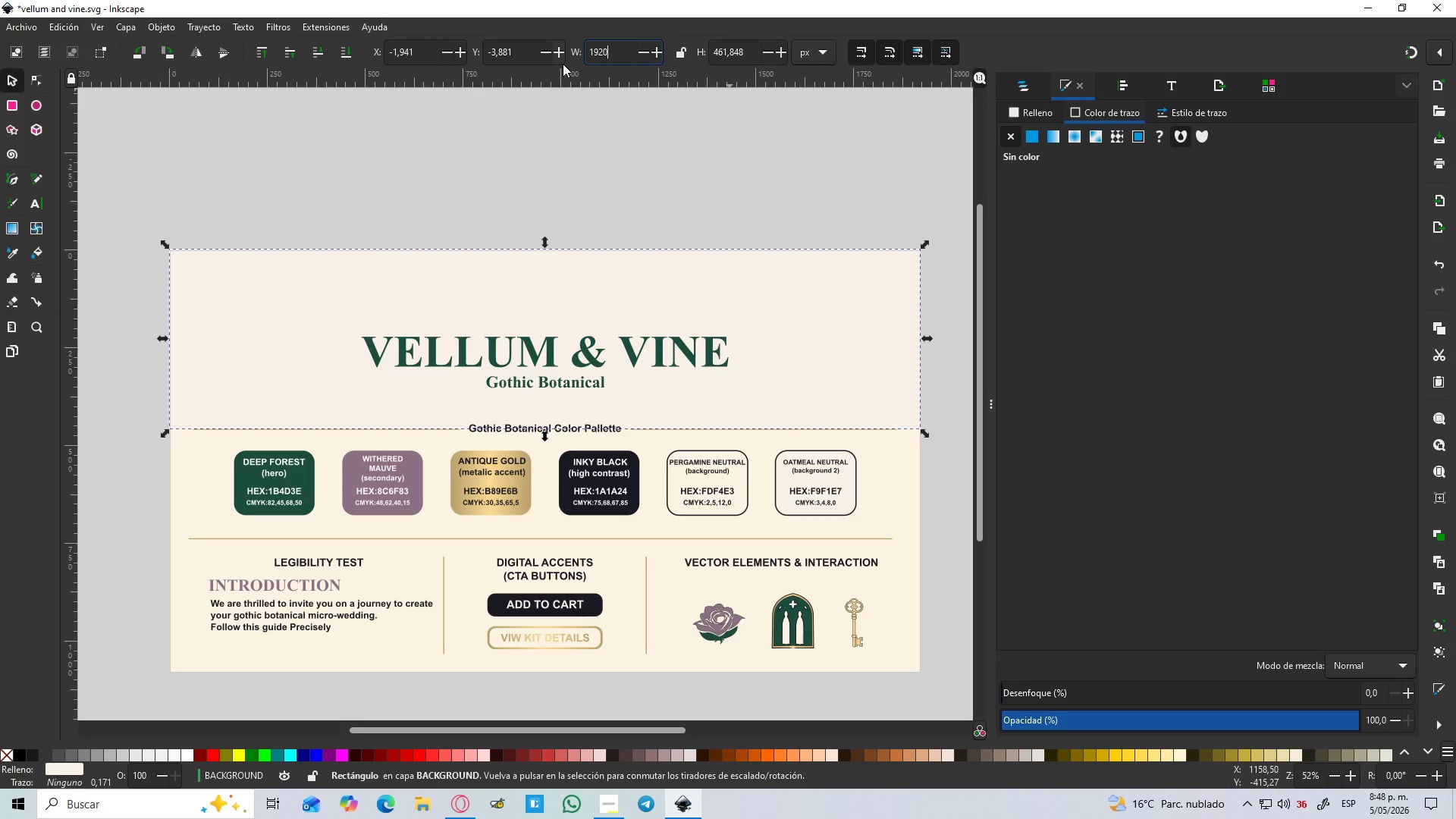 
key(Enter)
 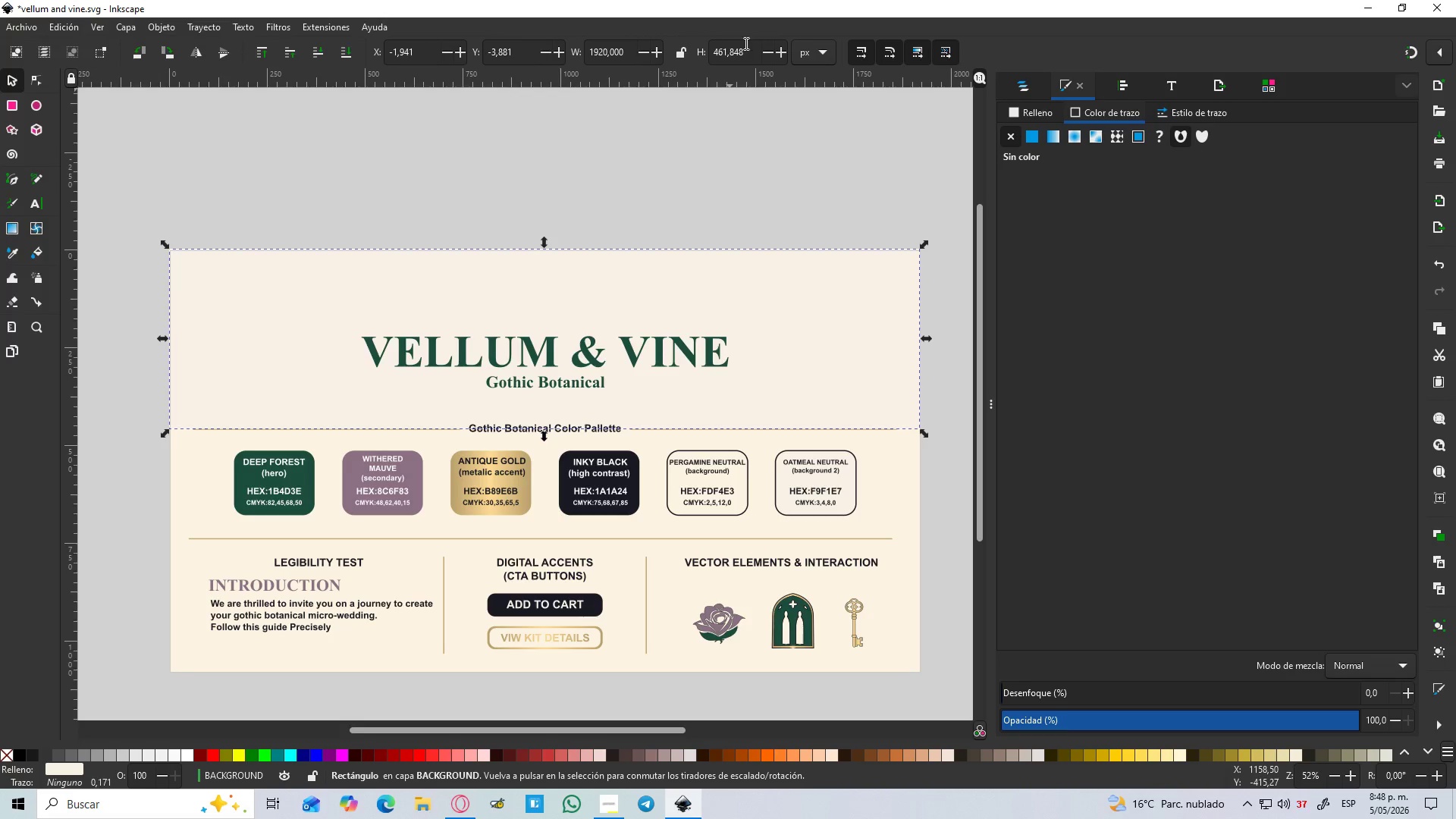 
left_click([827, 184])
 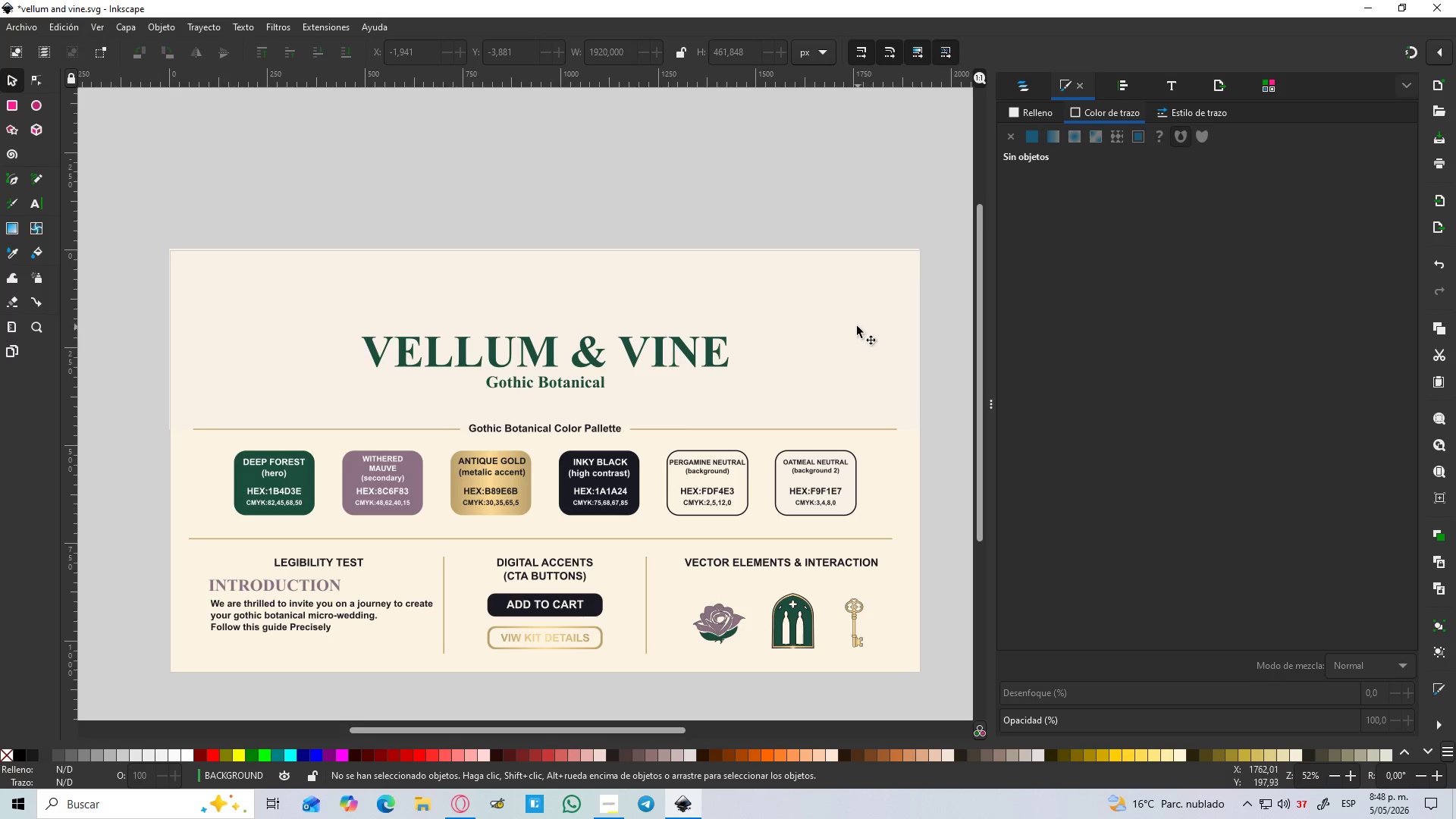 
left_click_drag(start_coordinate=[856, 326], to_coordinate=[852, 337])
 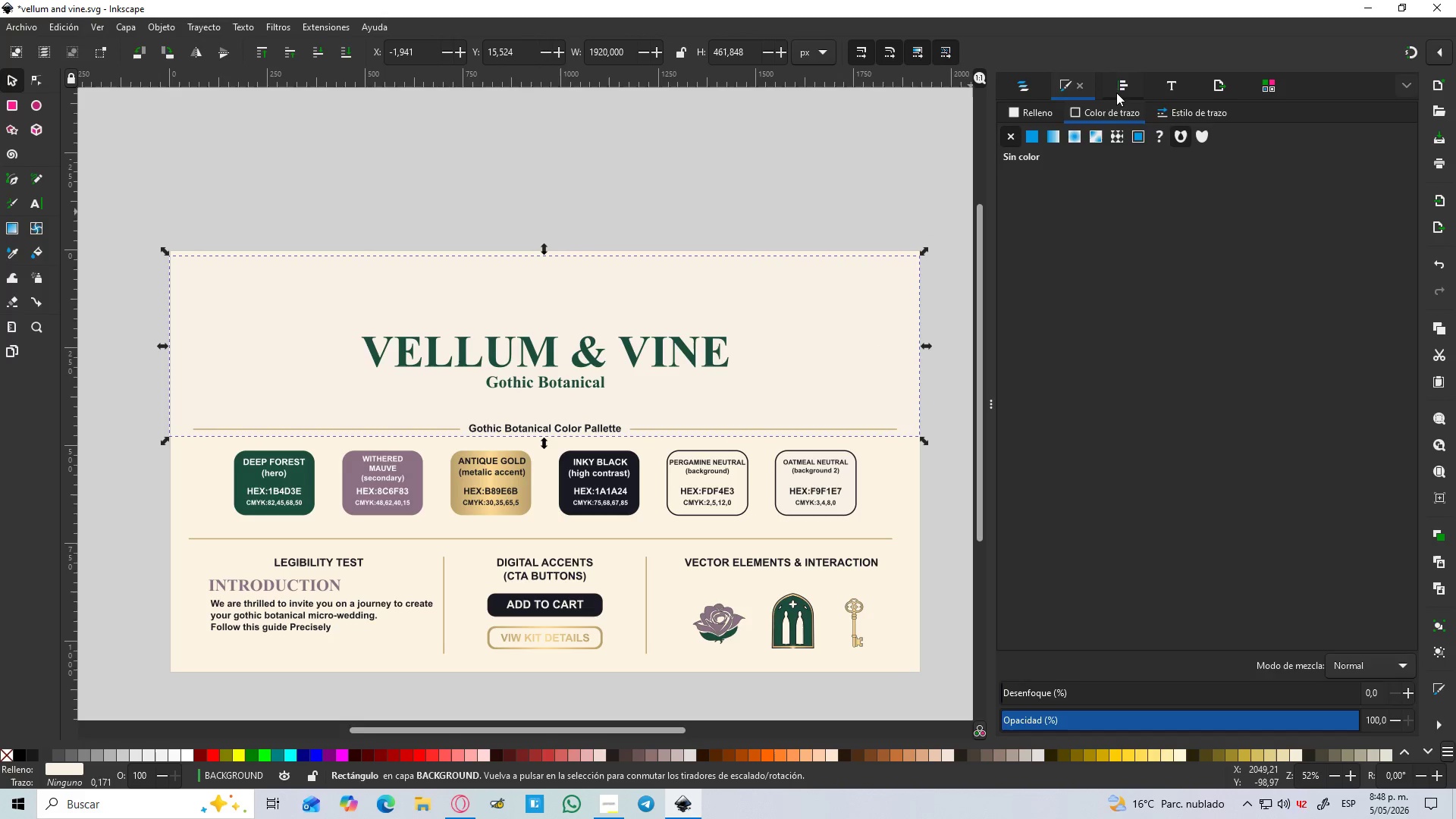 
hold_key(key=ControlLeft, duration=1.02)
 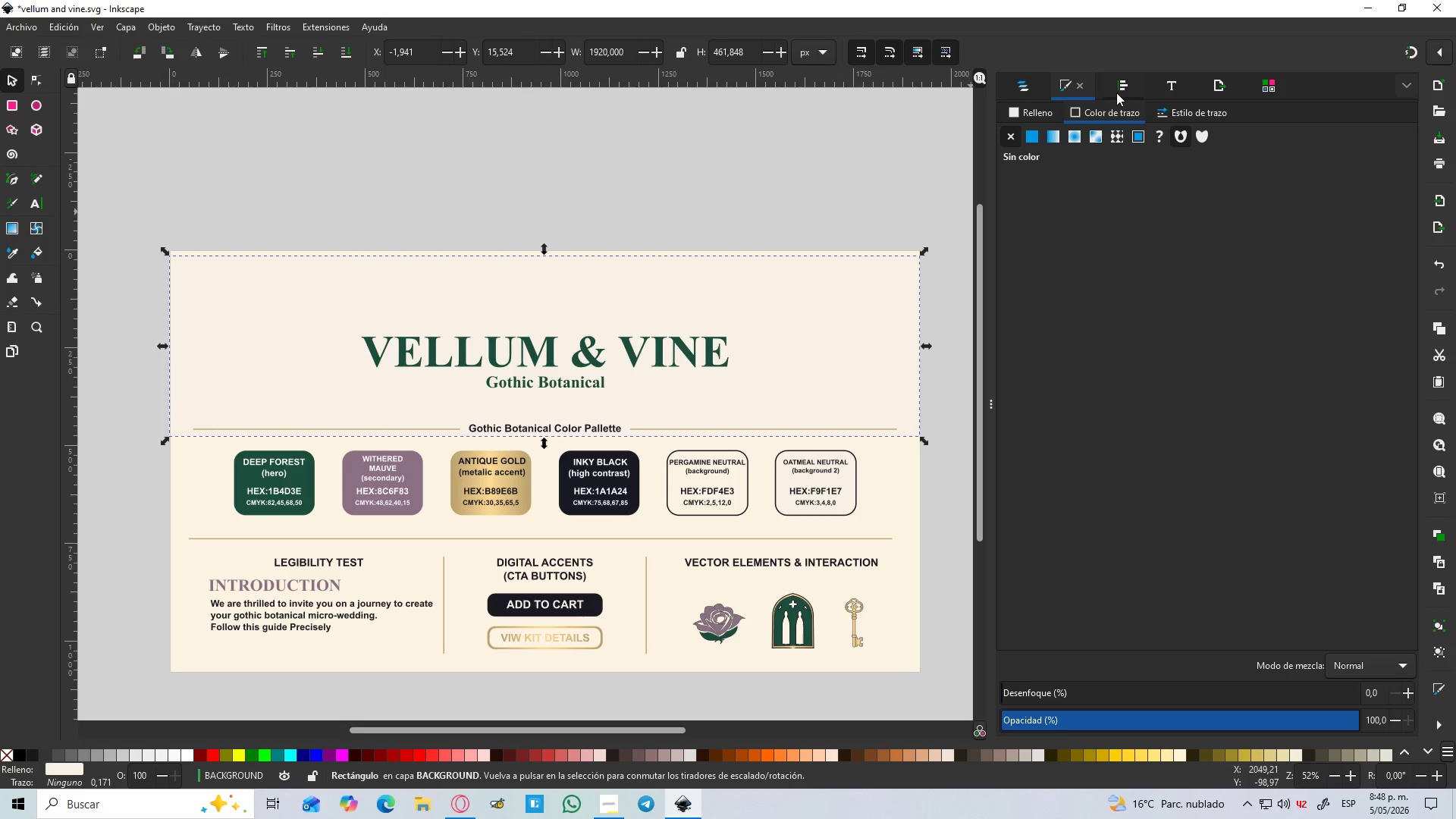 
left_click([1116, 93])
 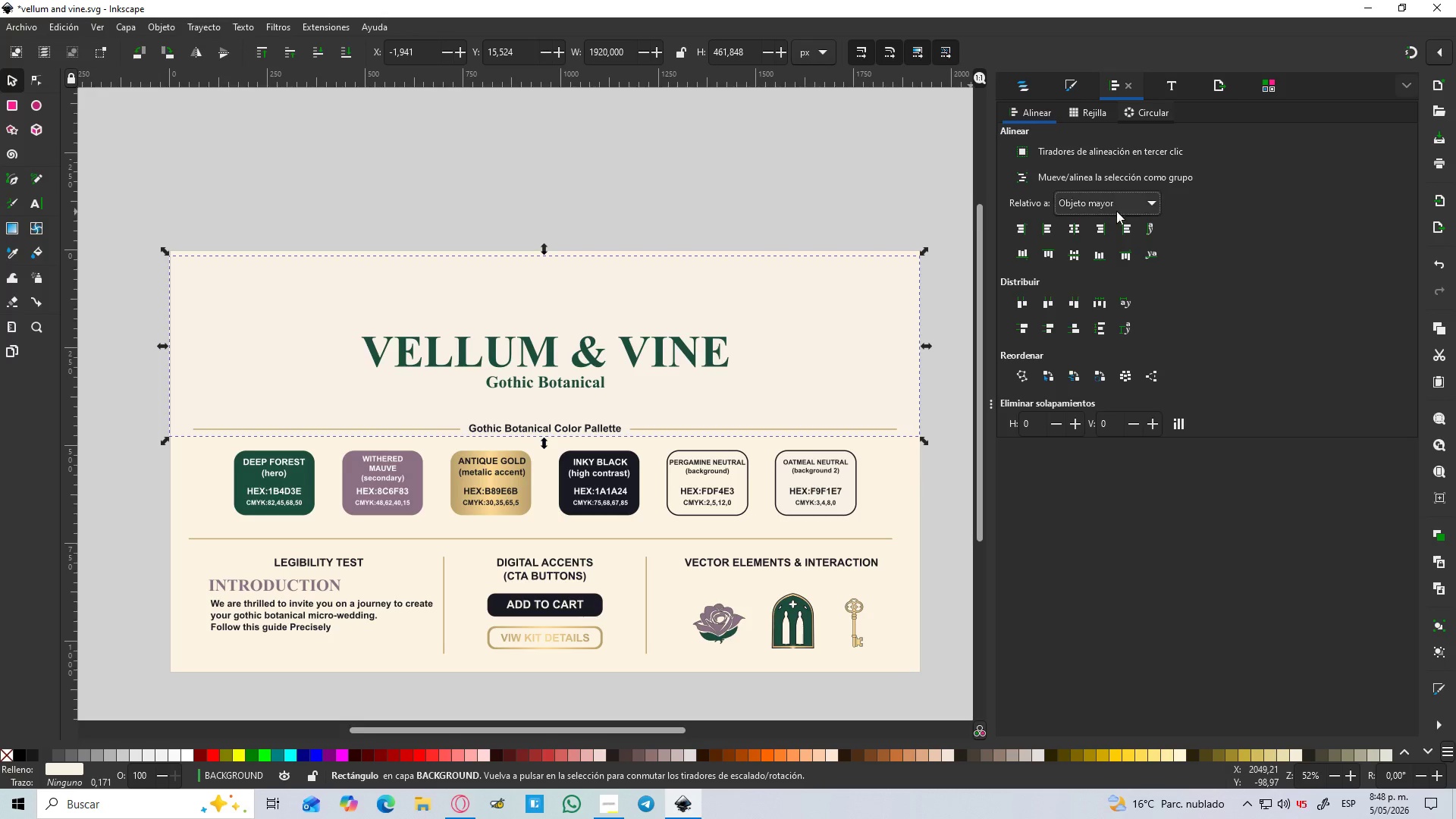 
left_click([1103, 196])
 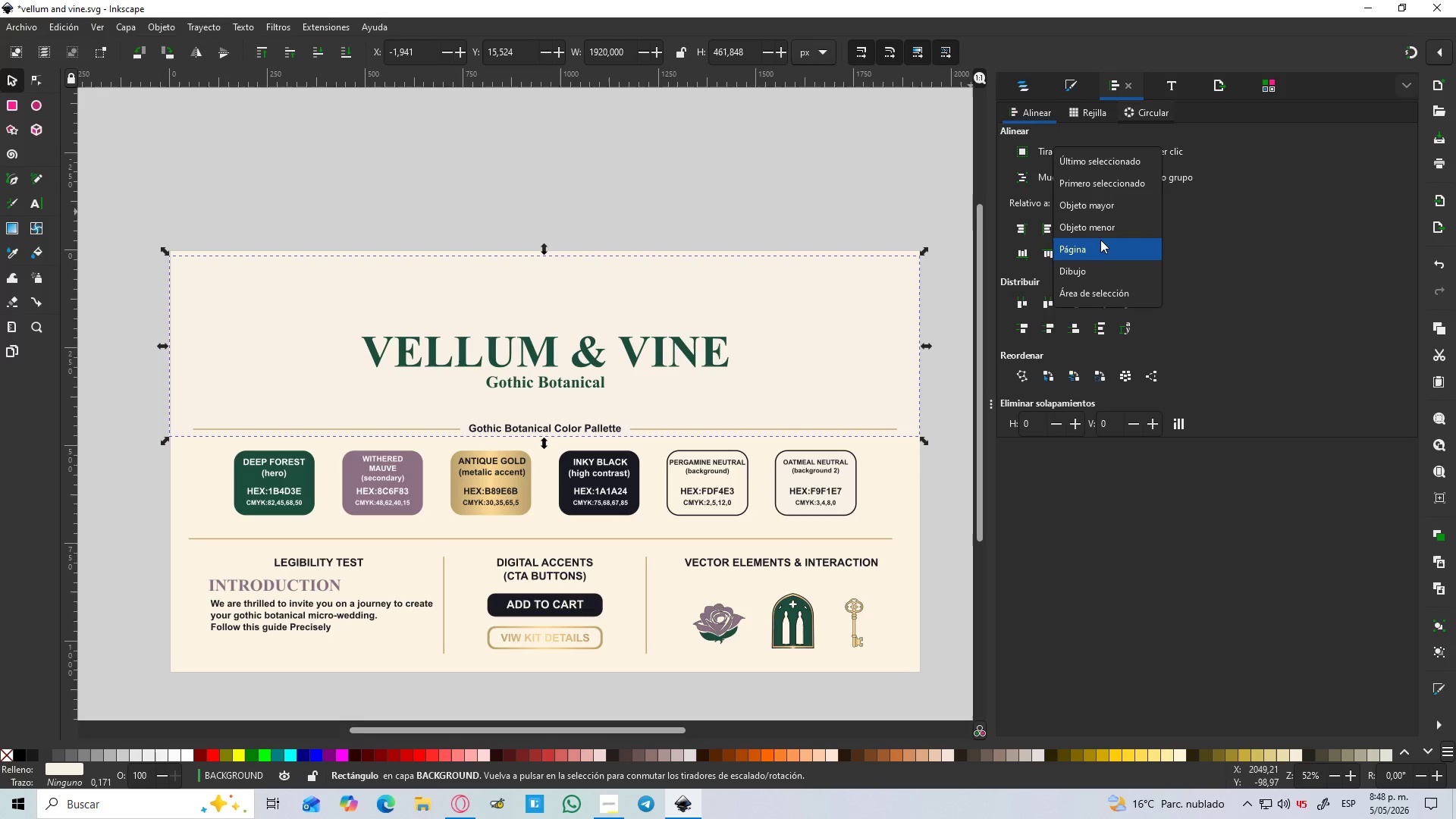 
left_click([1095, 252])
 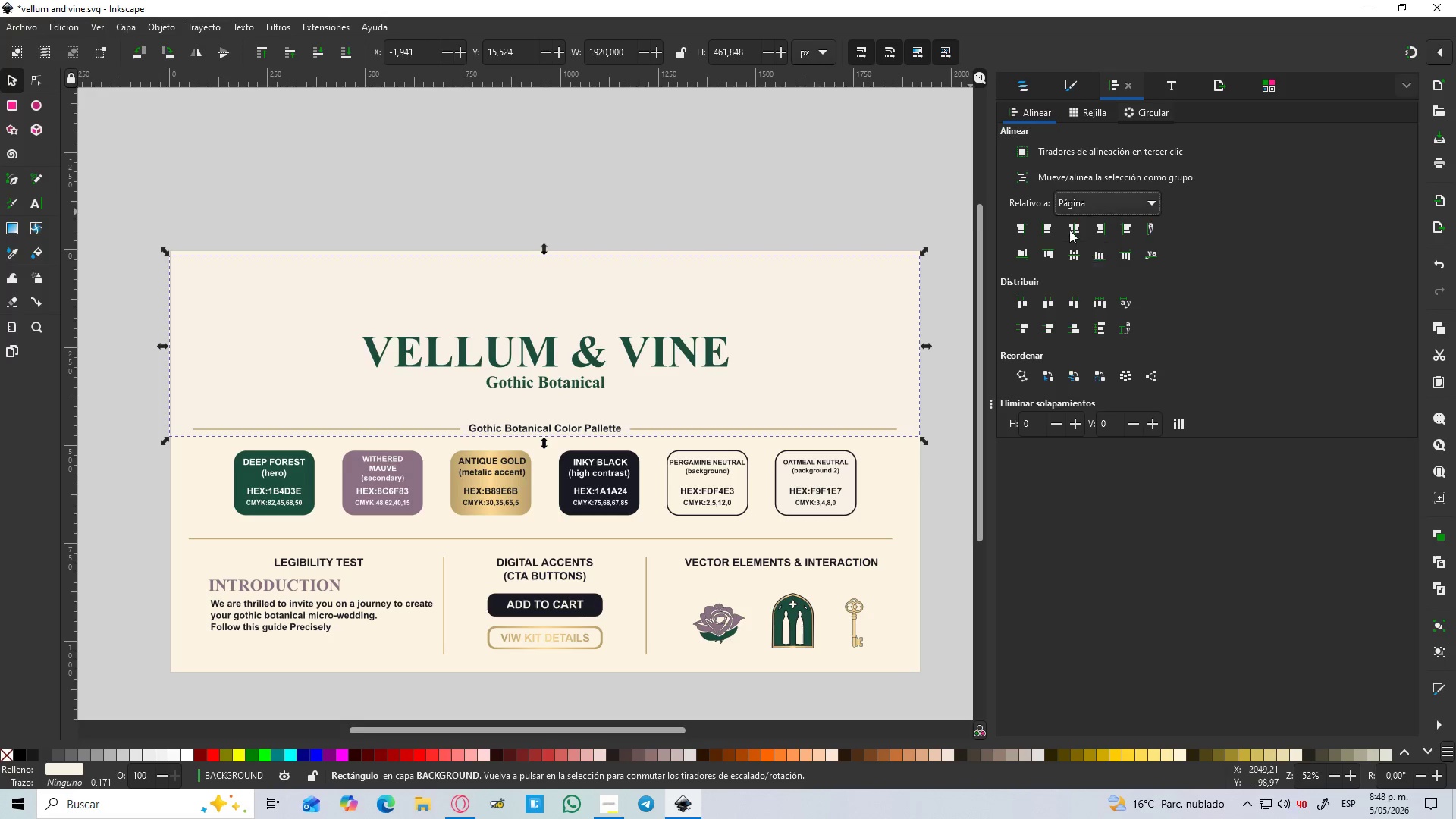 
left_click([1069, 228])
 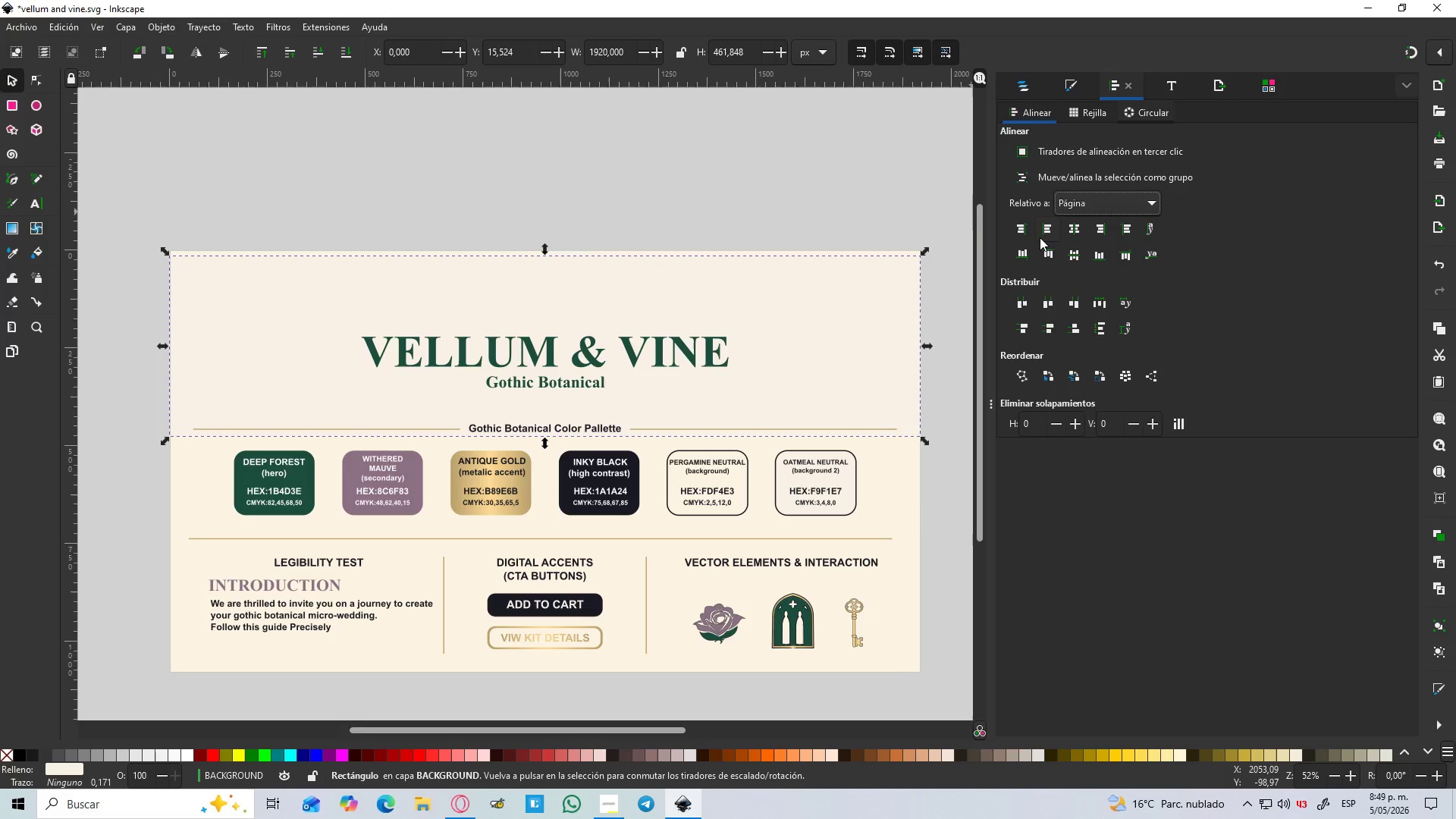 
hold_key(key=ShiftLeft, duration=0.78)
 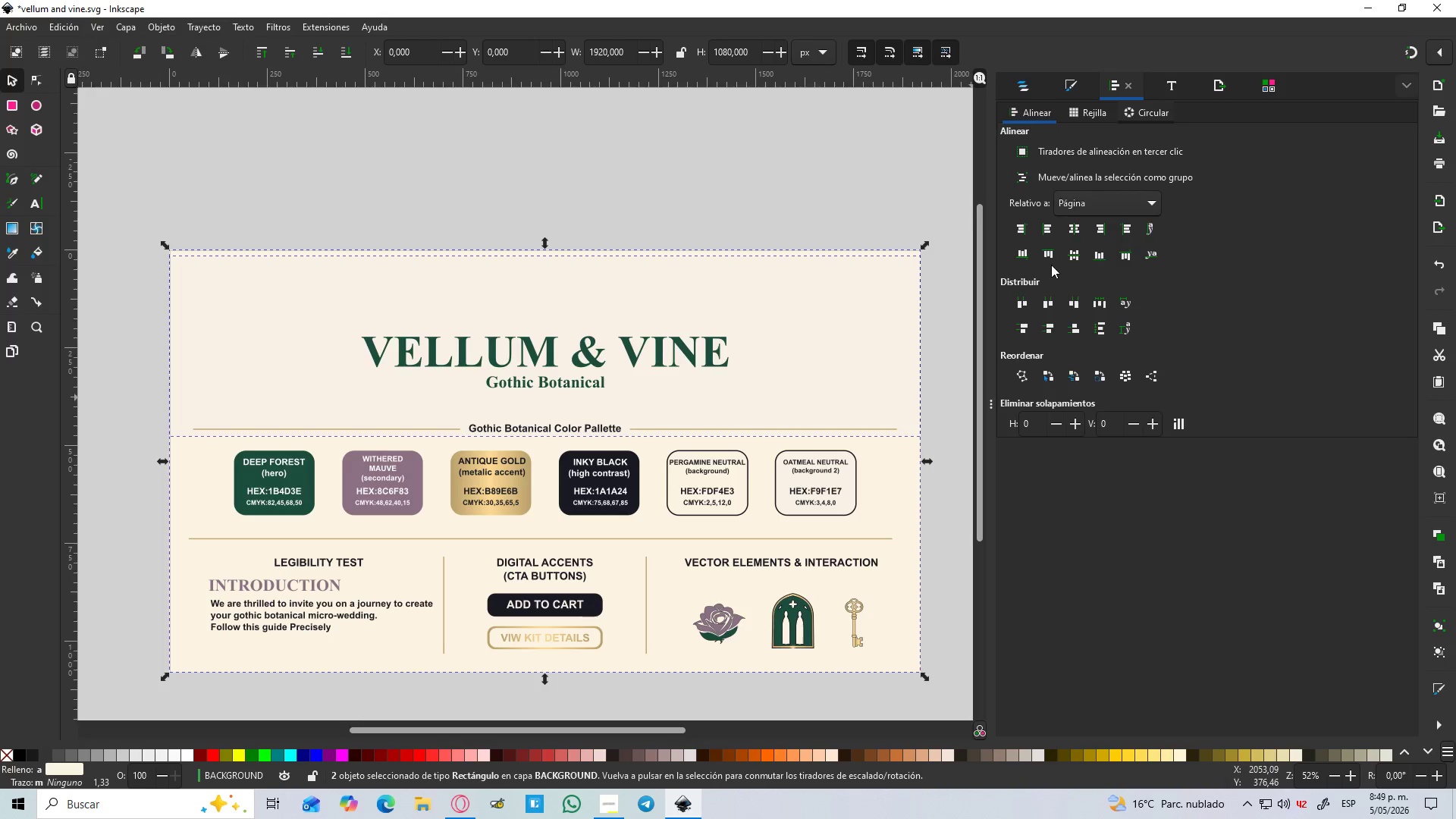 
left_click([1053, 260])
 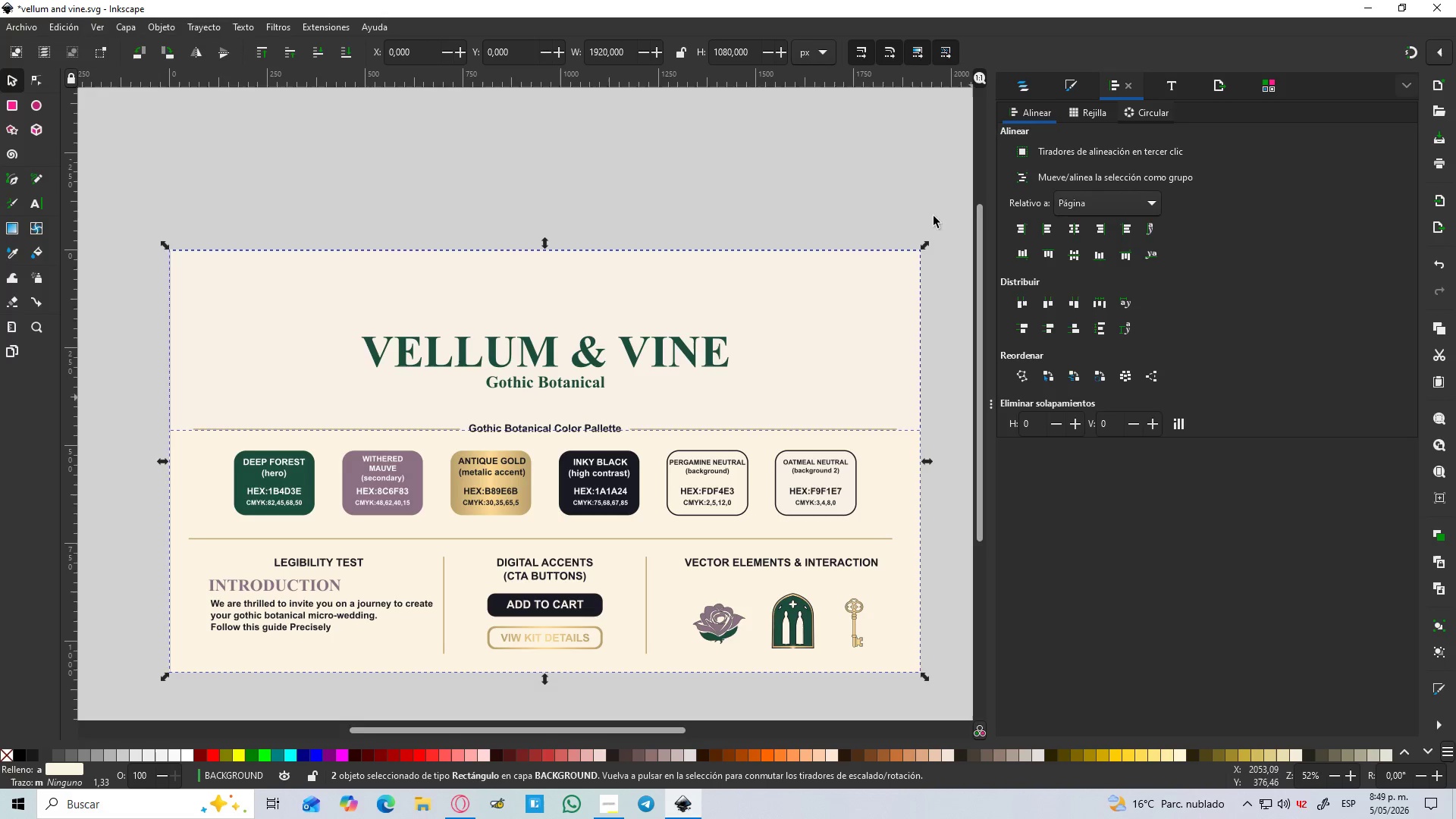 
left_click([633, 121])
 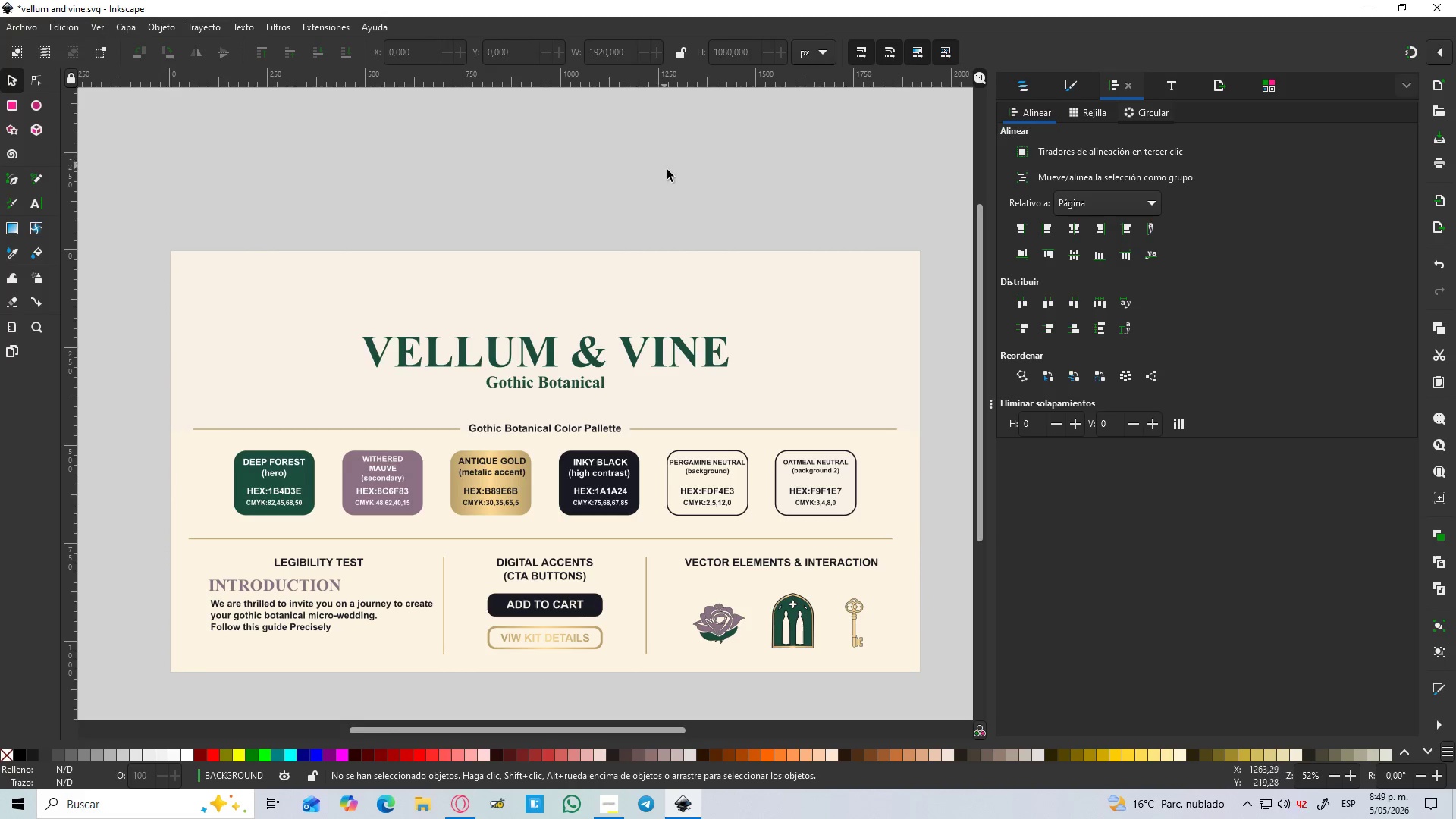 
hold_key(key=ControlLeft, duration=1.5)
left_click([855, 206])
 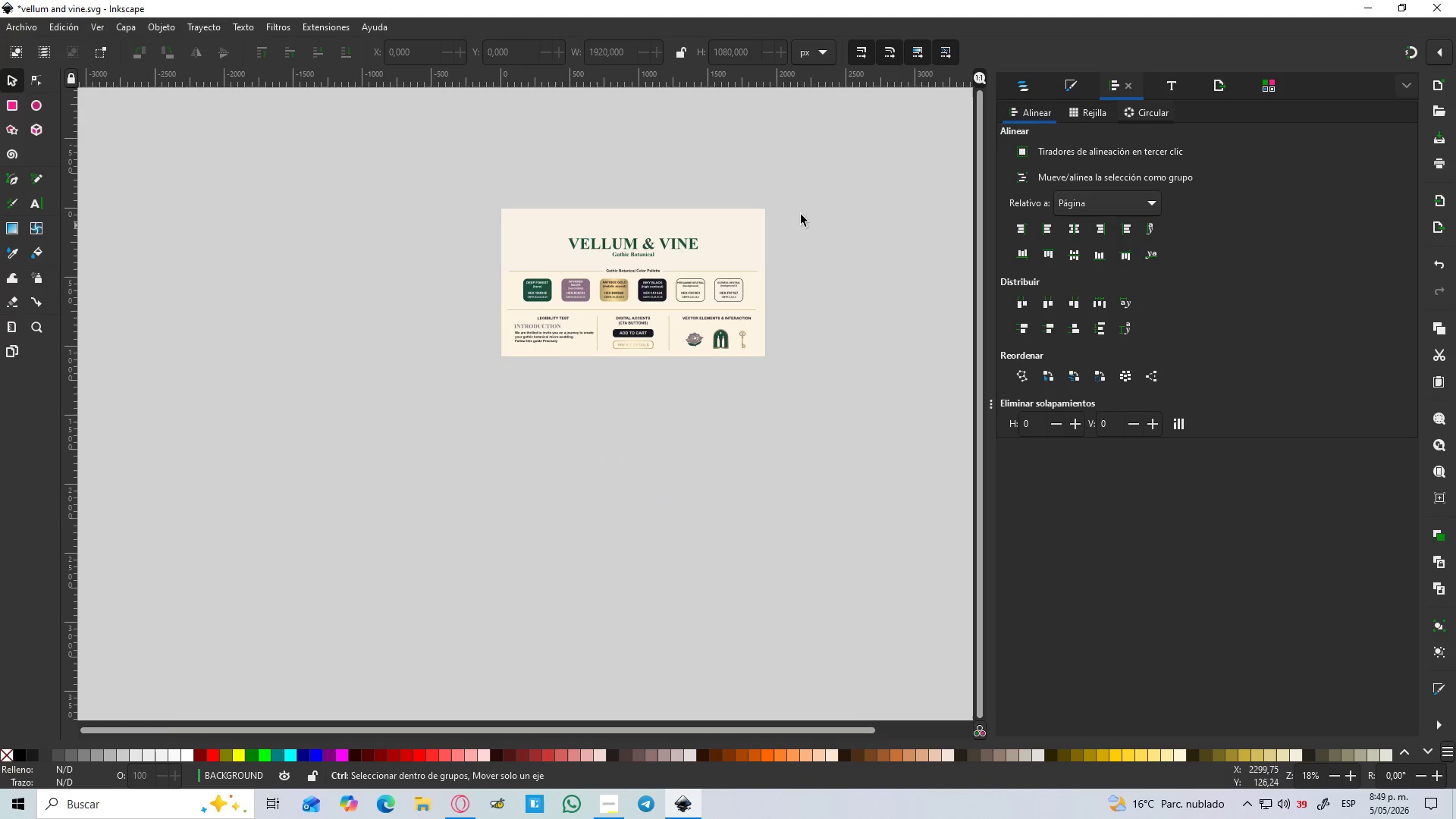 
scroll: coordinate [682, 185], scroll_direction: down, amount: 3.0
 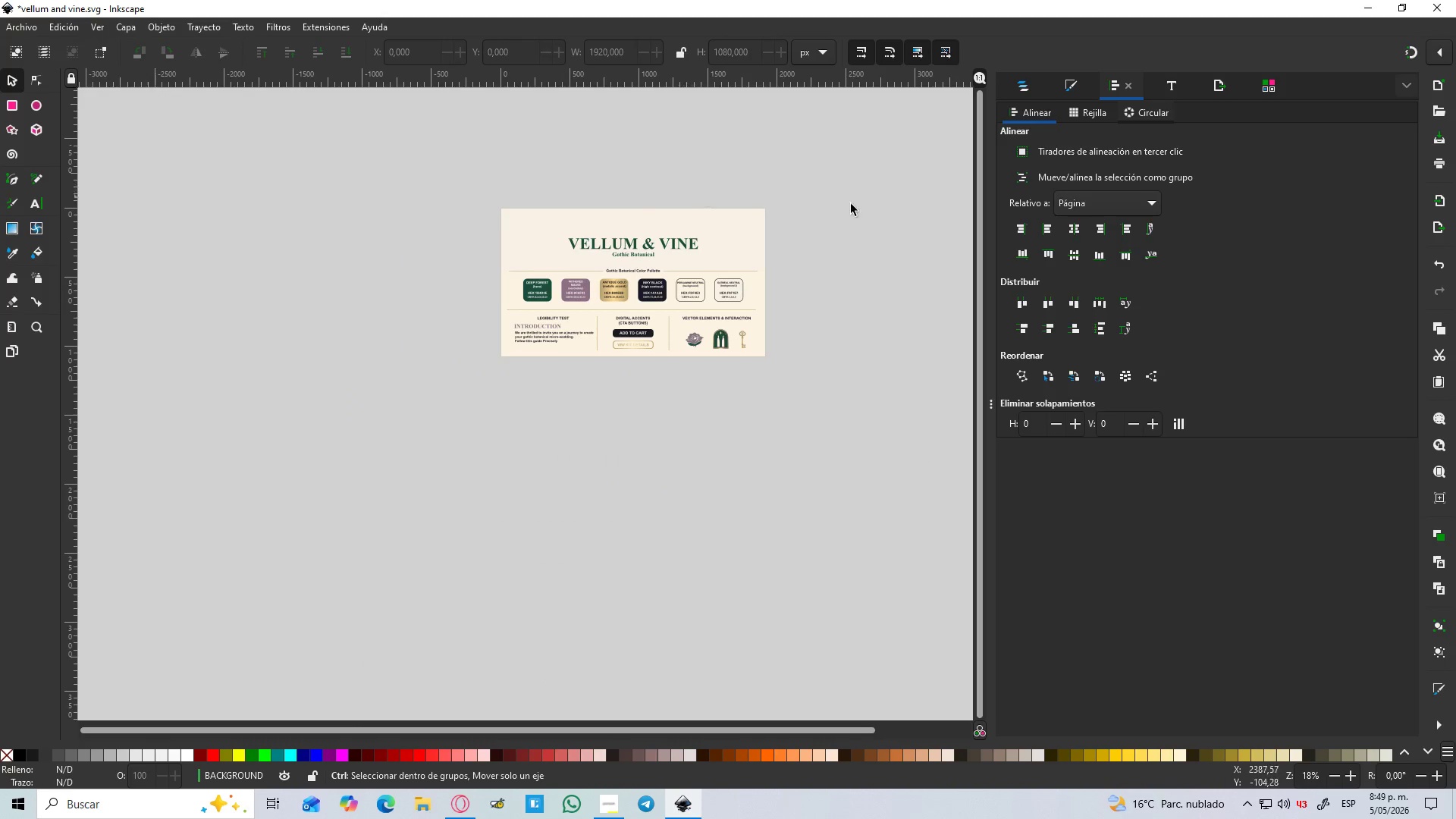 
key(Control+S)
 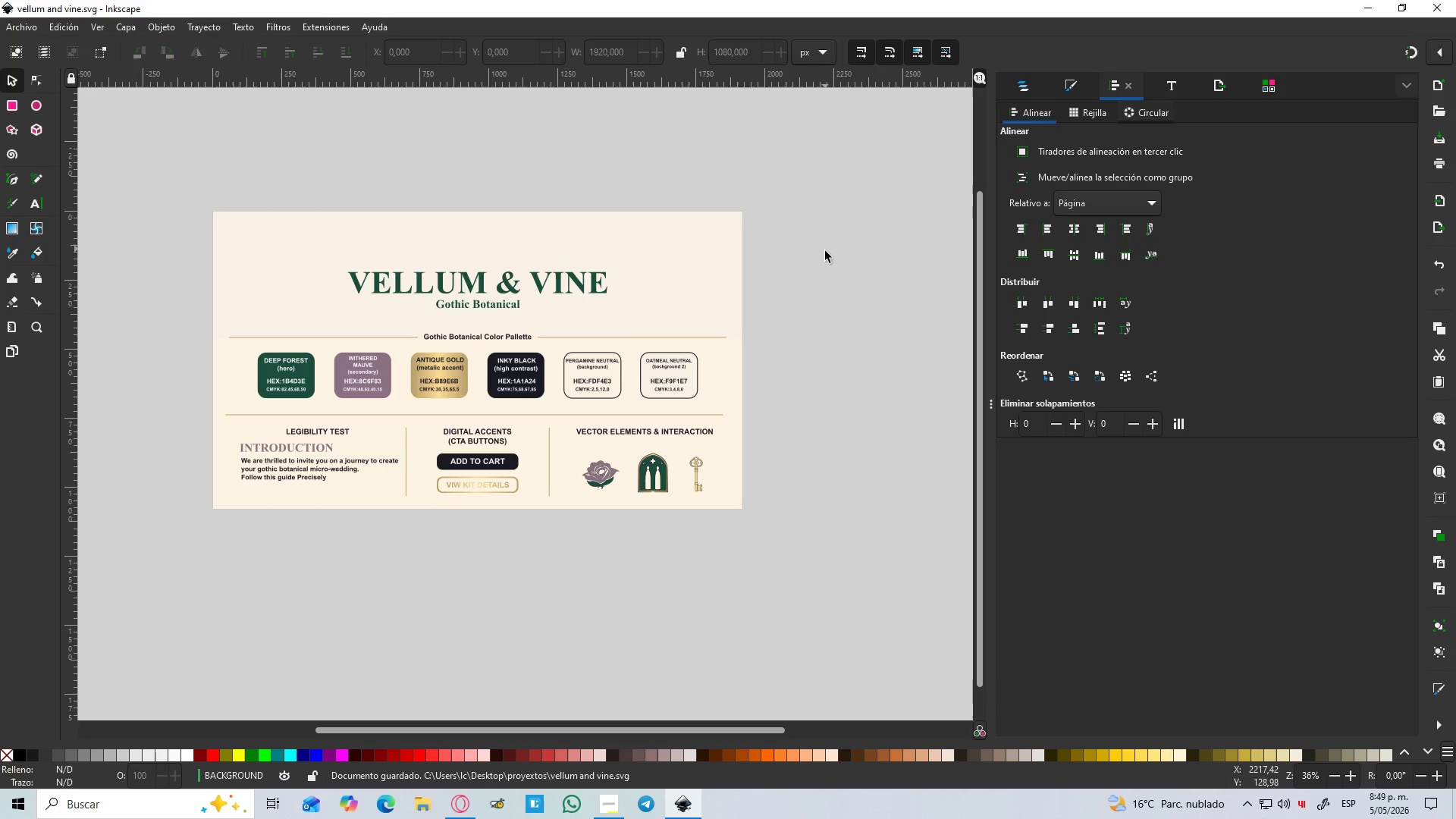 
scroll: coordinate [789, 206], scroll_direction: up, amount: 2.0
 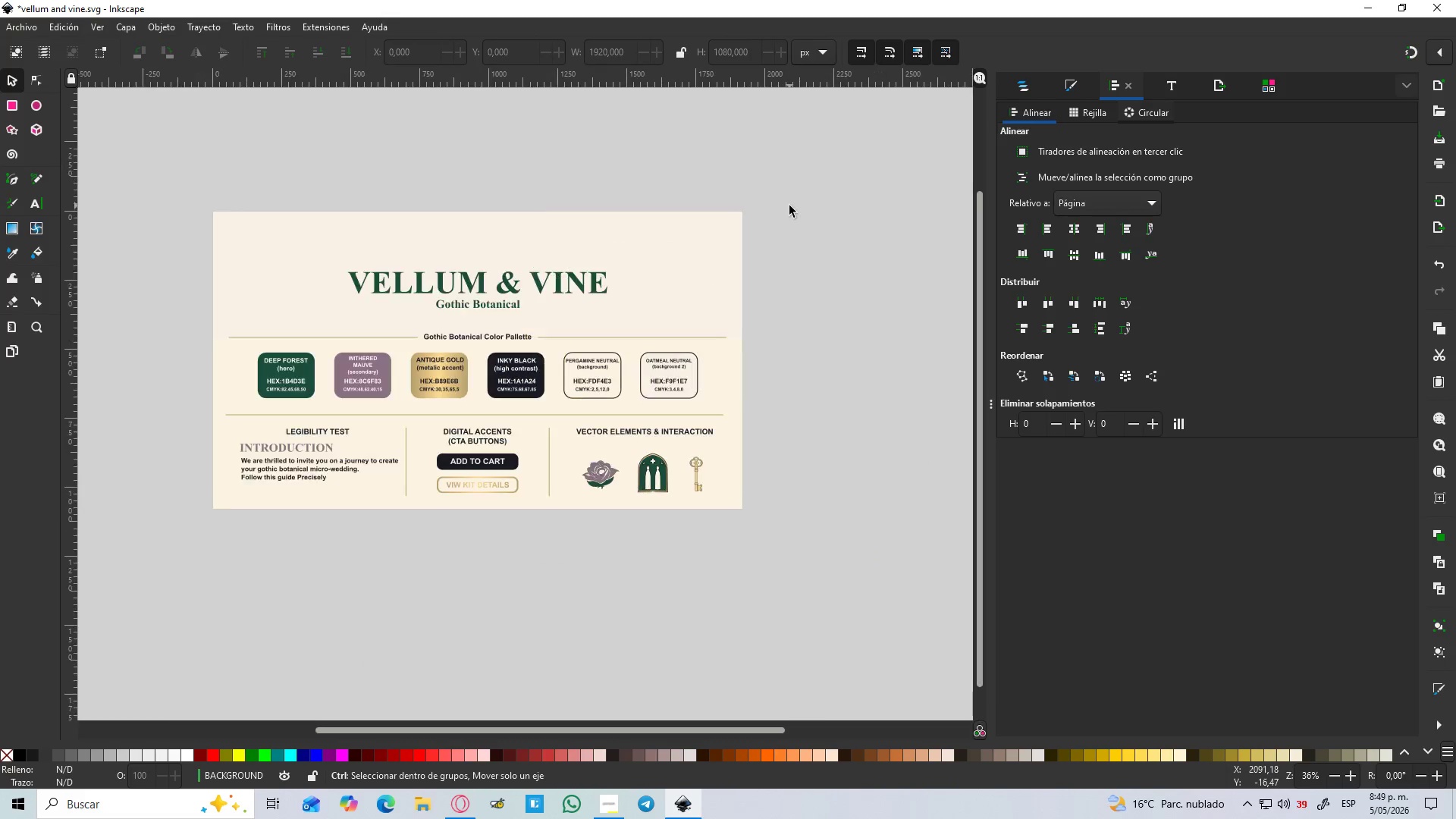 
hold_key(key=Space, duration=0.44)
 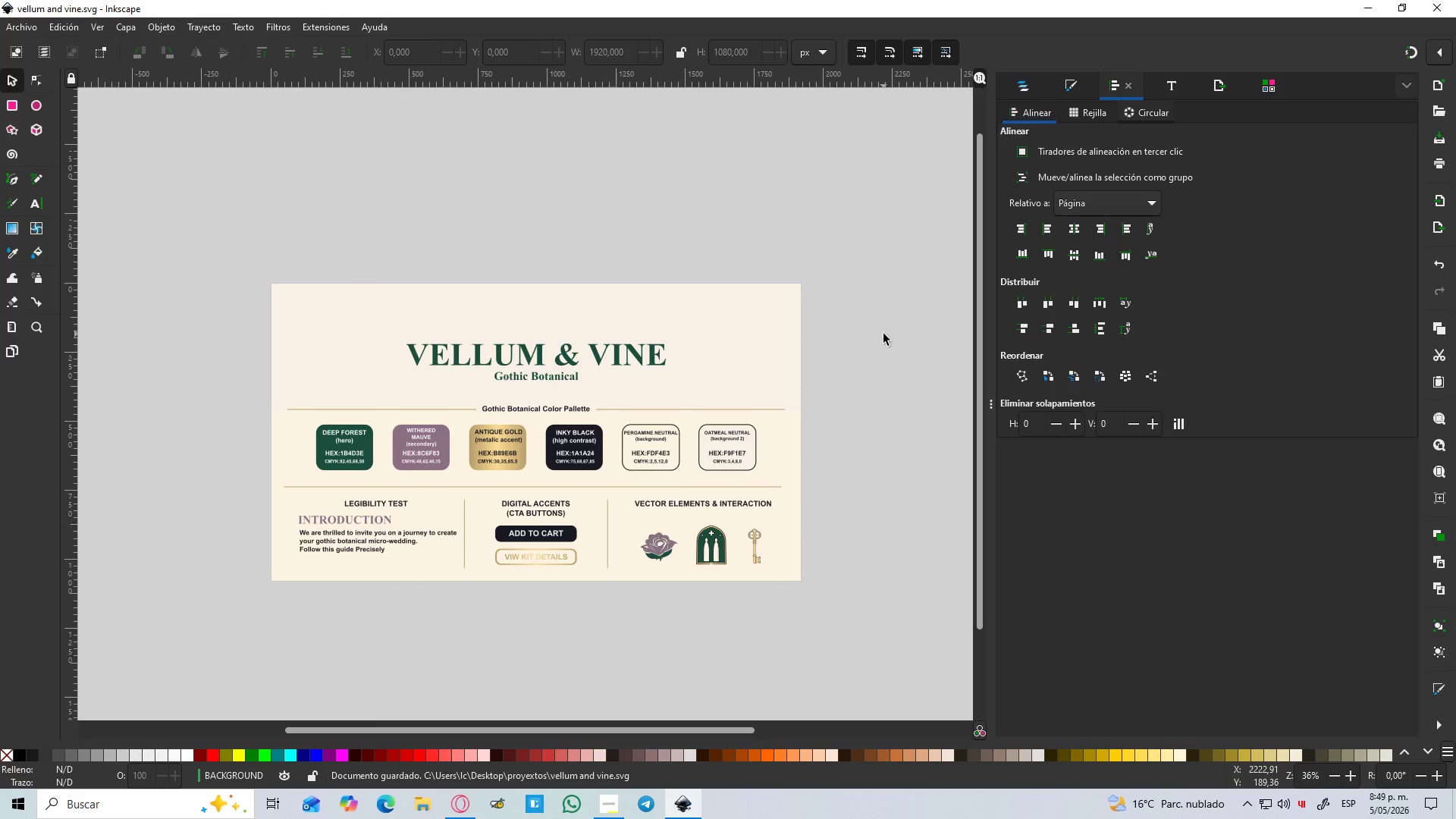 
left_click([883, 334])
 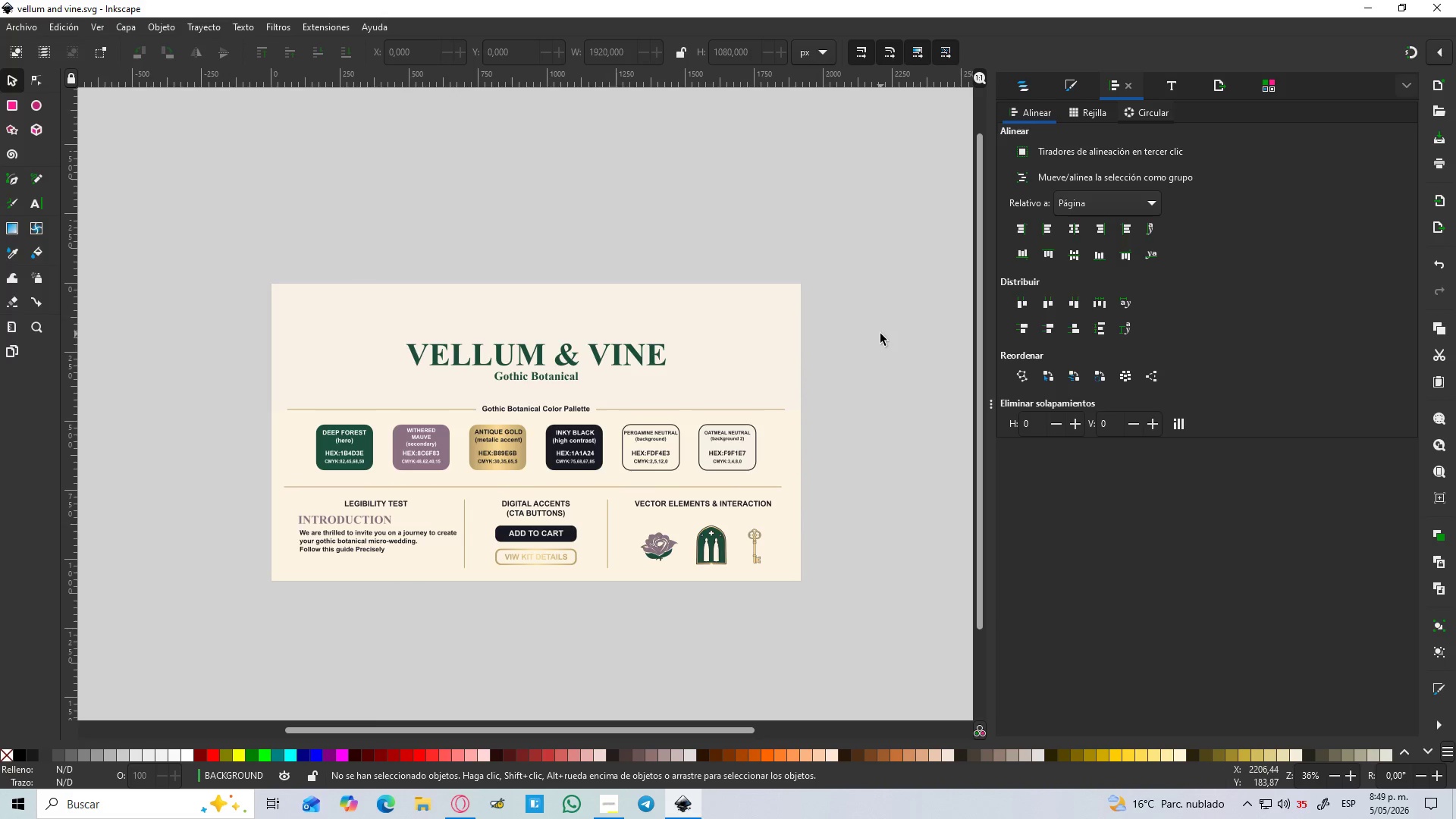 